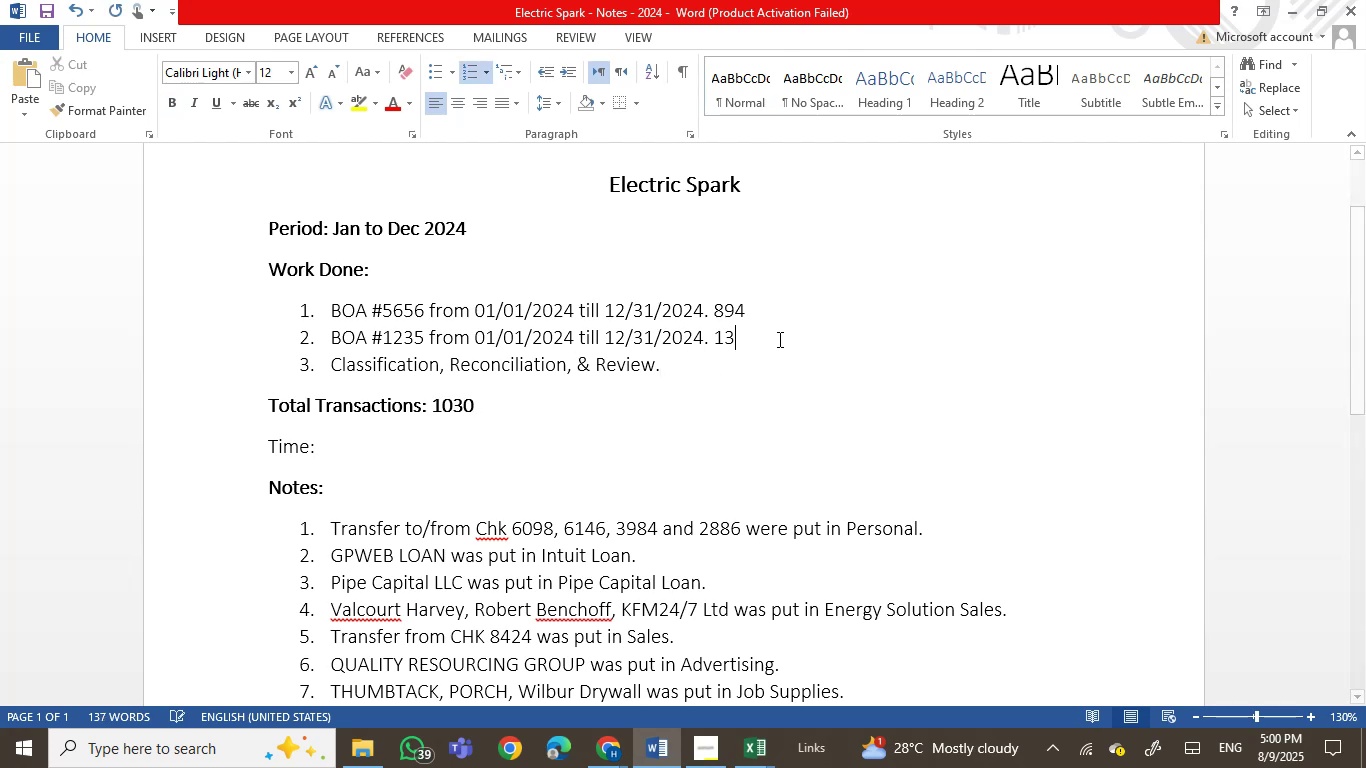 
key(Backspace)
 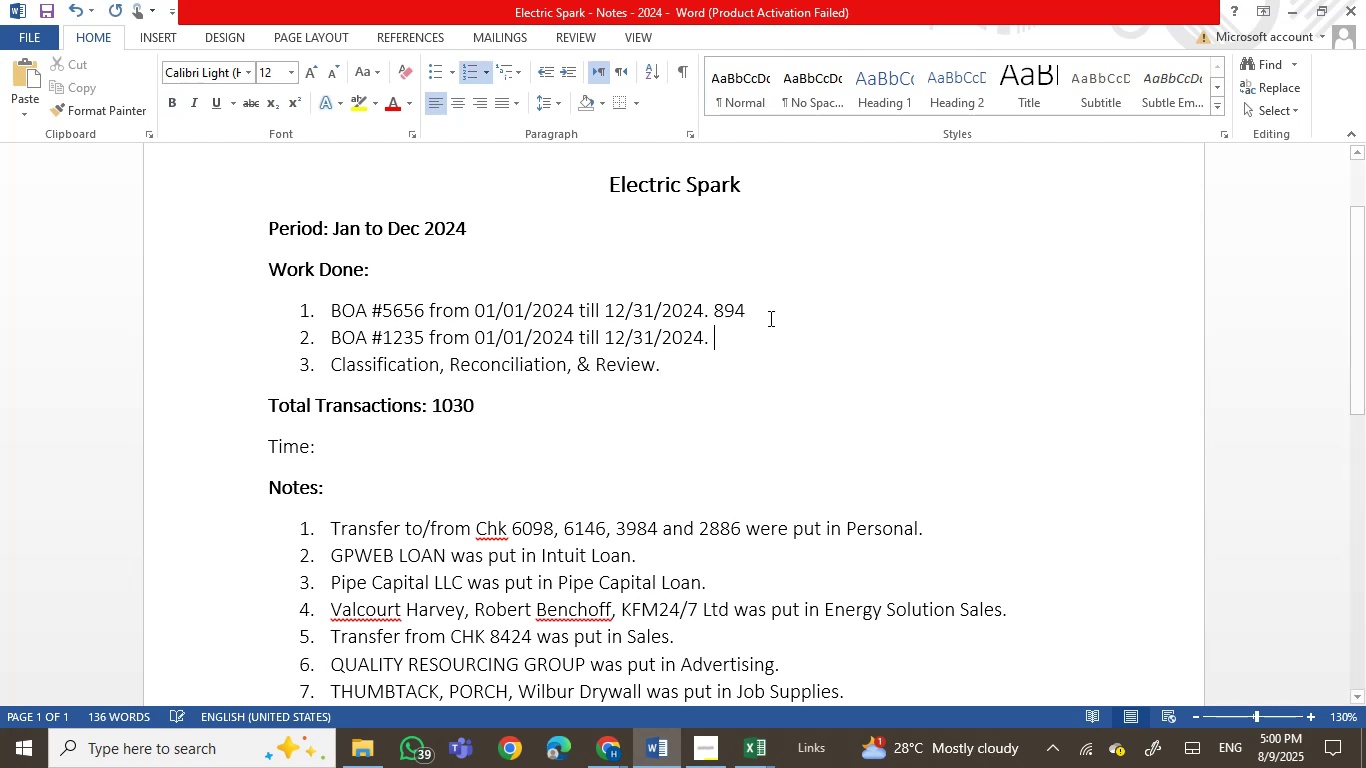 
left_click([768, 315])
 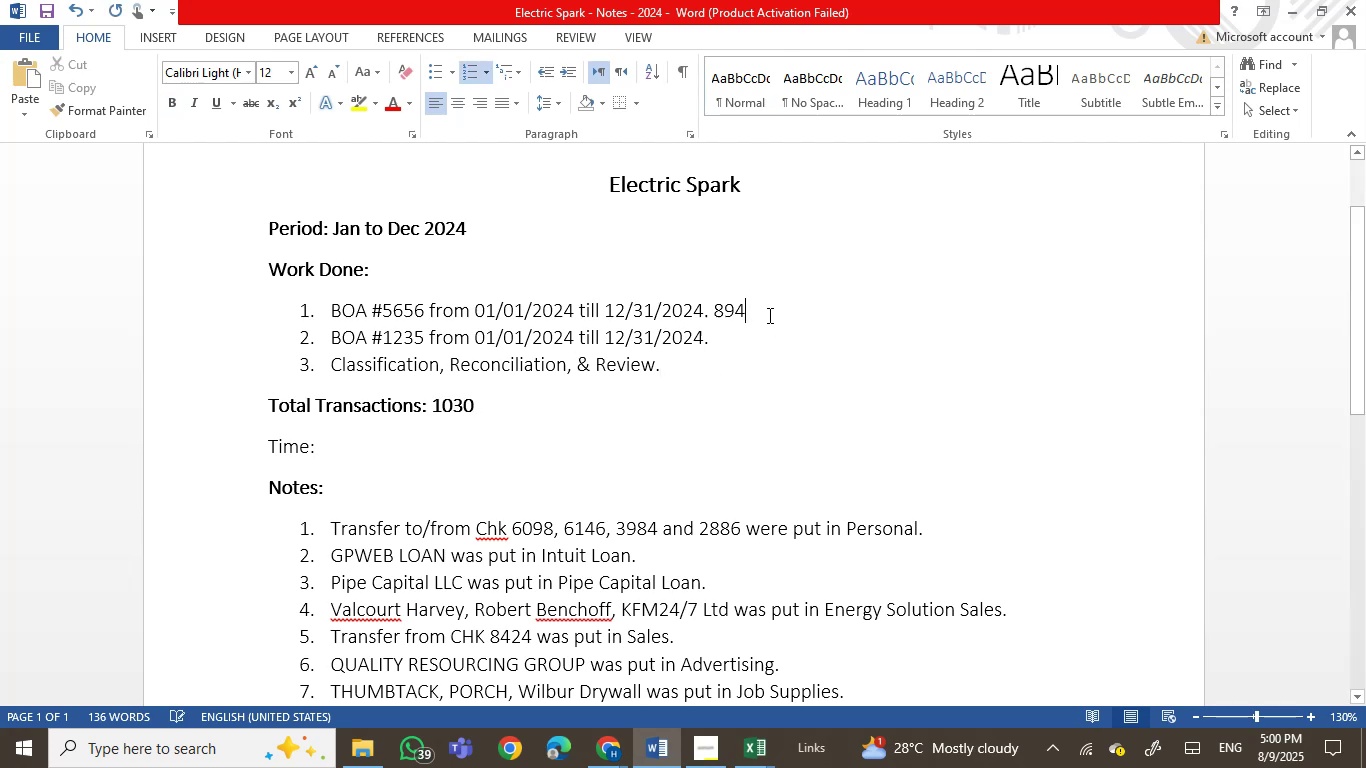 
key(Backspace)
 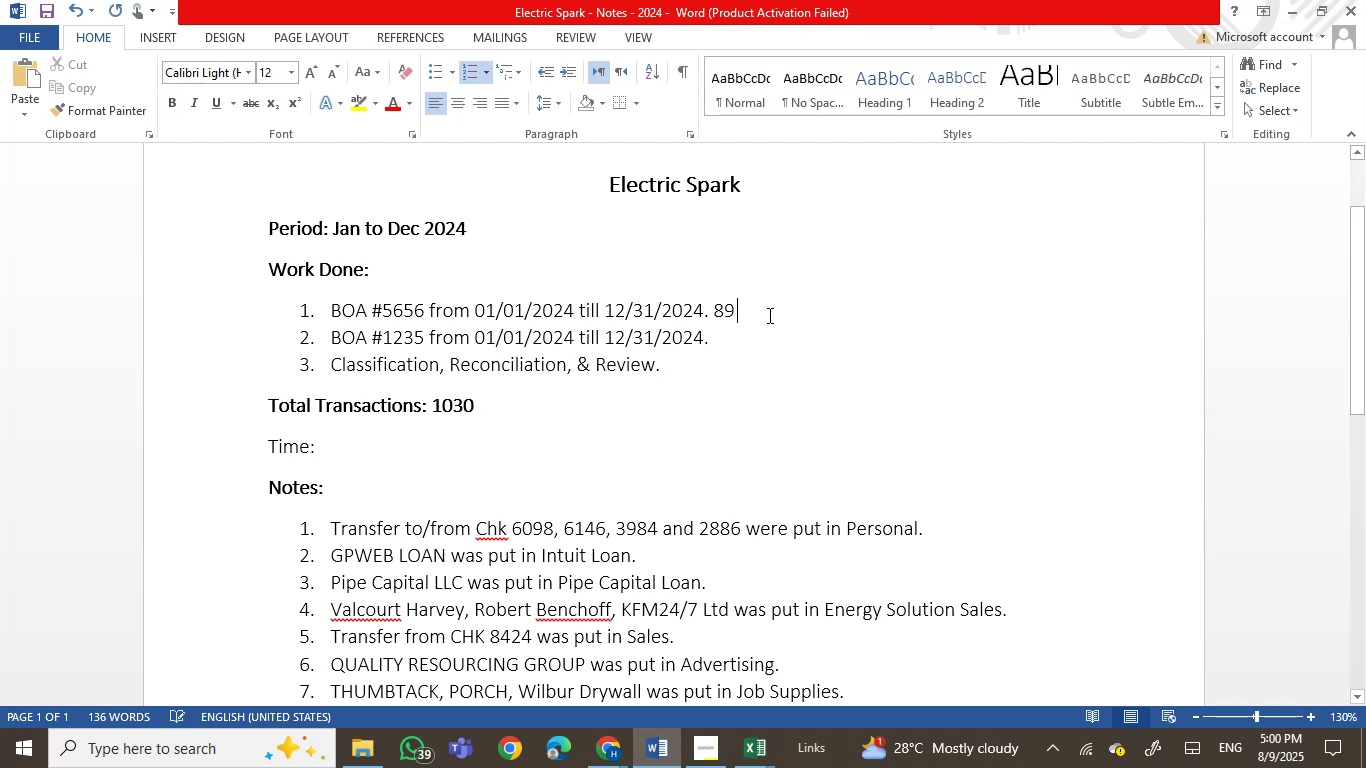 
key(Backspace)
 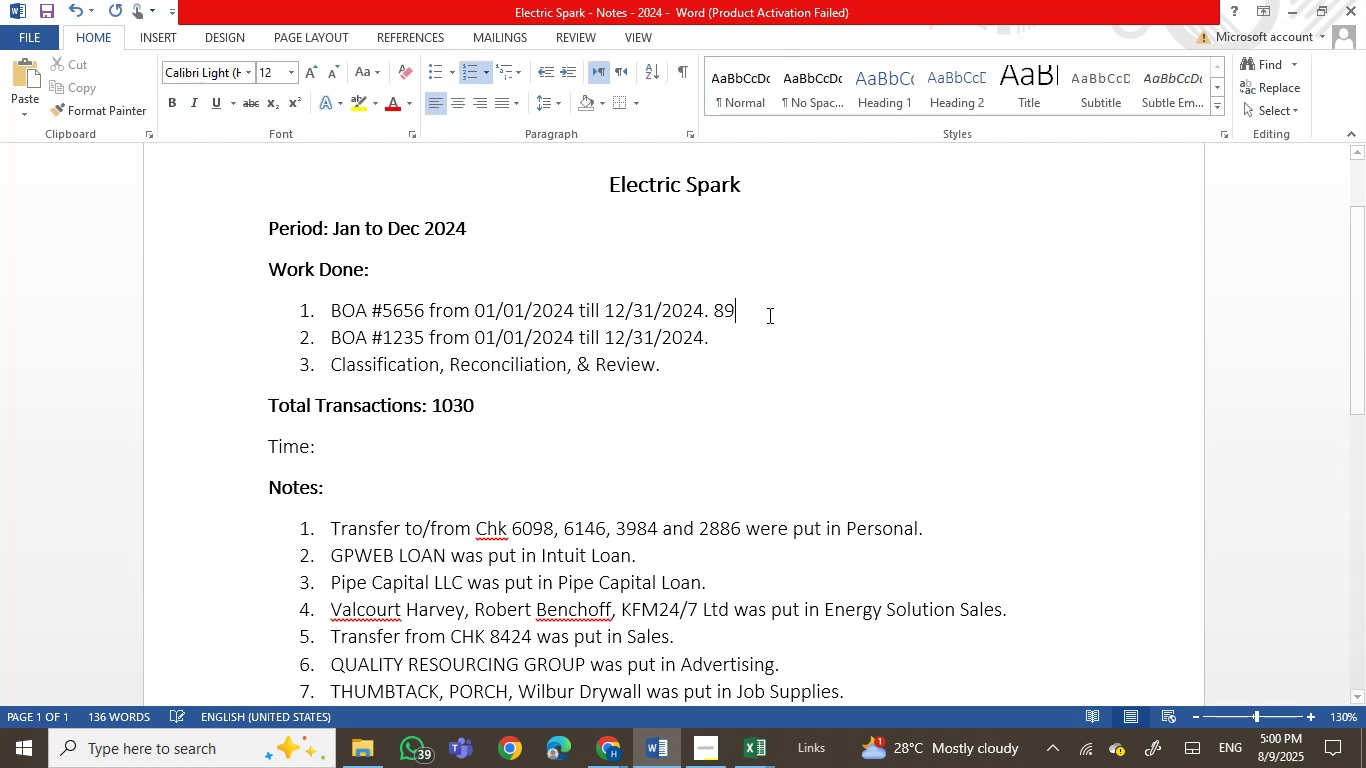 
key(Backspace)
 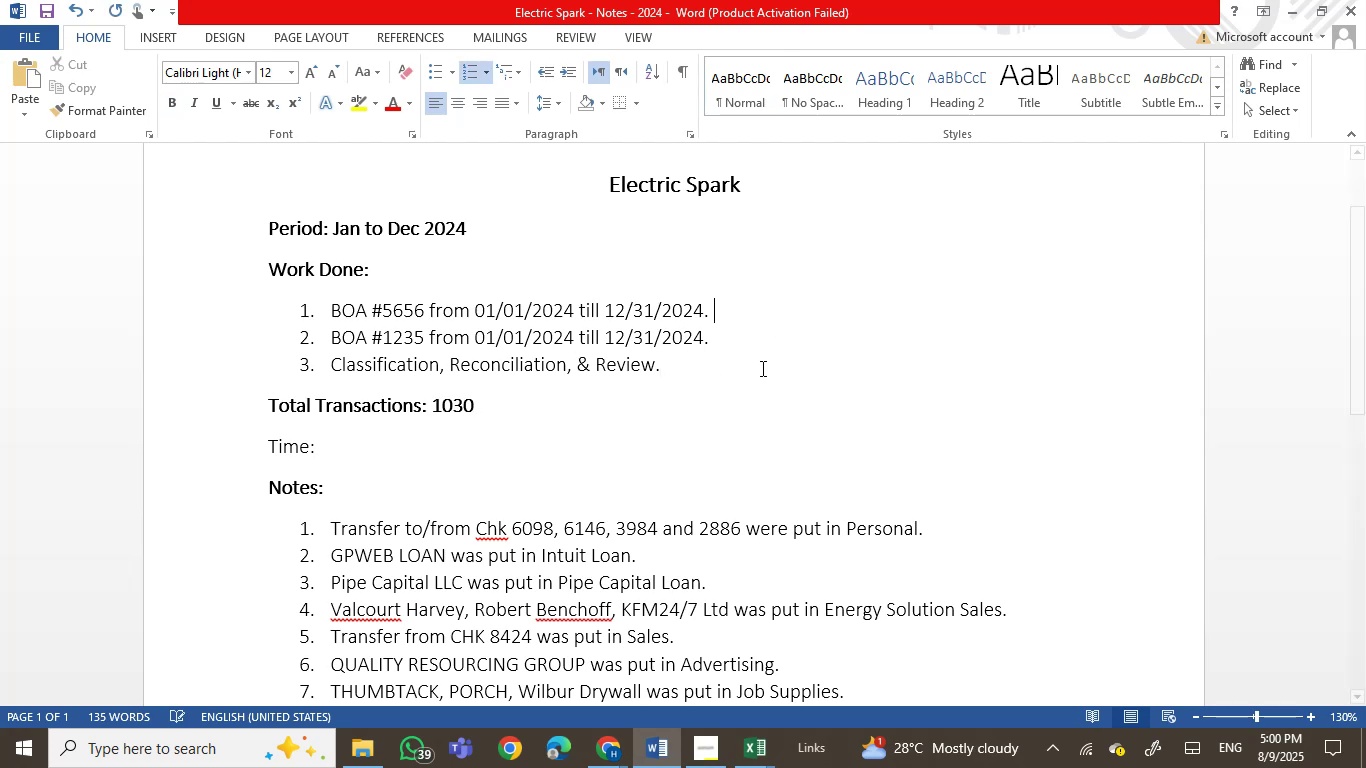 
left_click([760, 391])
 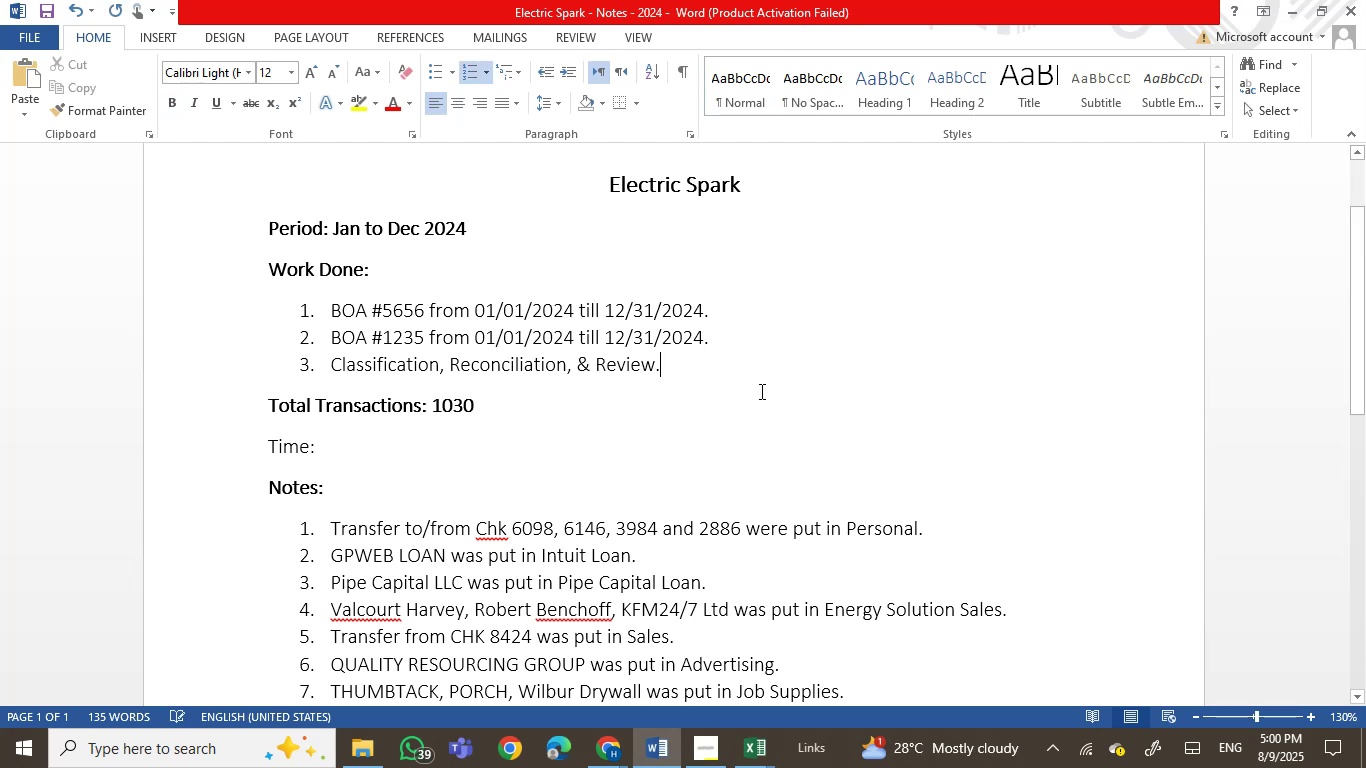 
key(Control+S)
 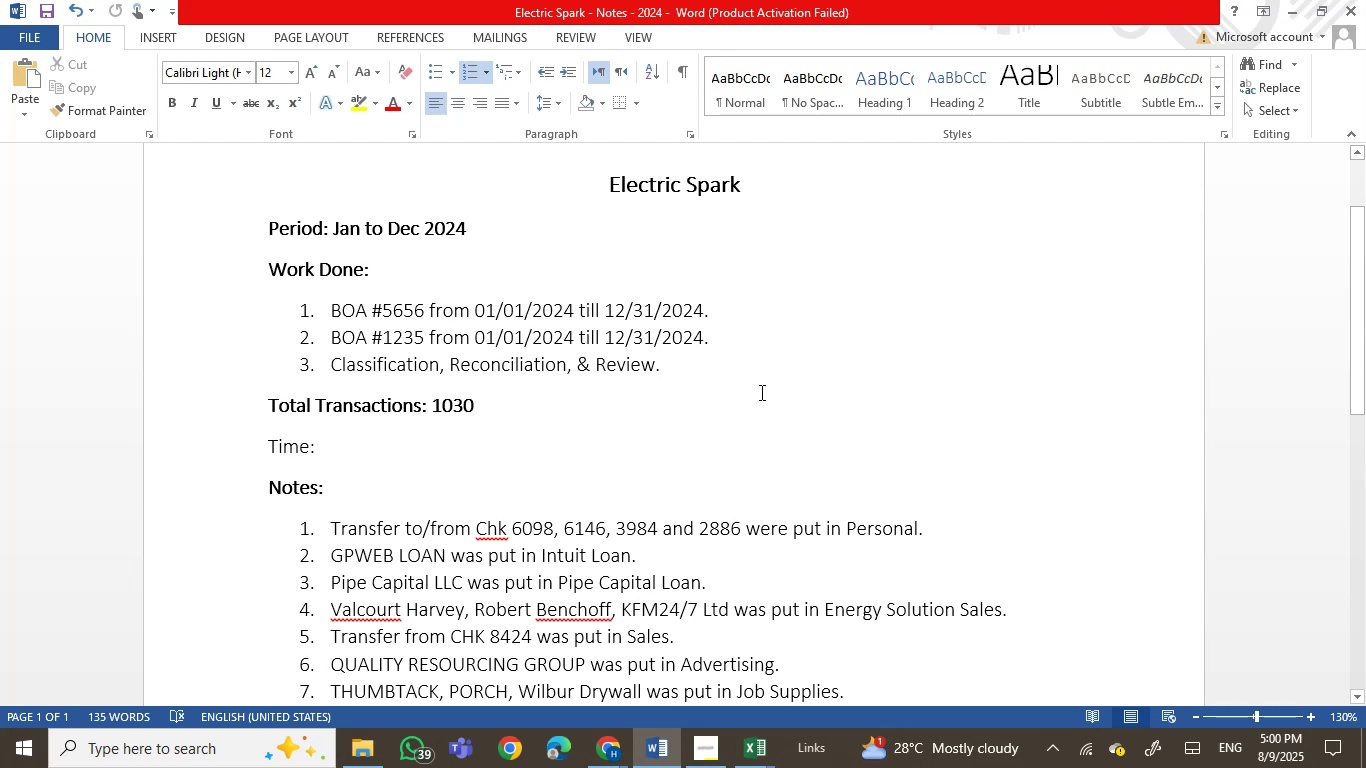 
wait(7.63)
 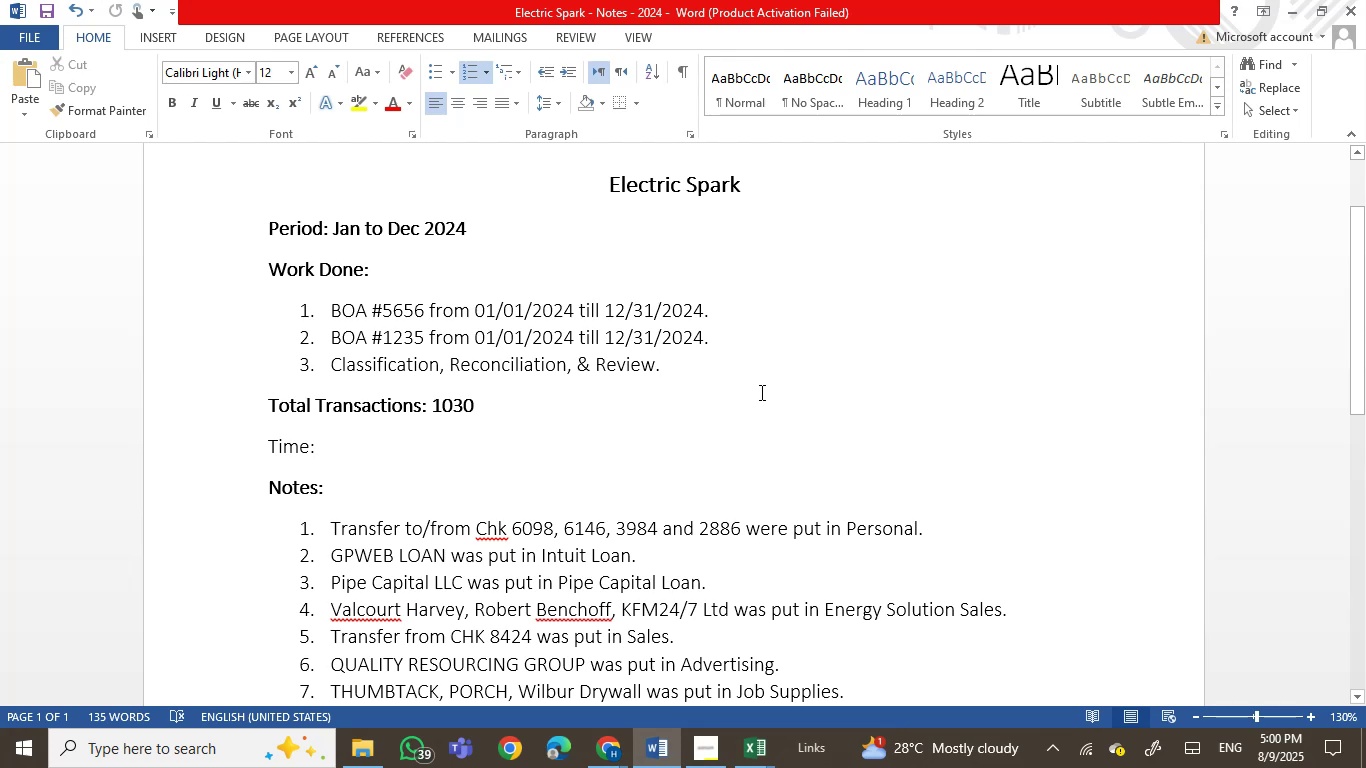 
mouse_move([30, 91])
 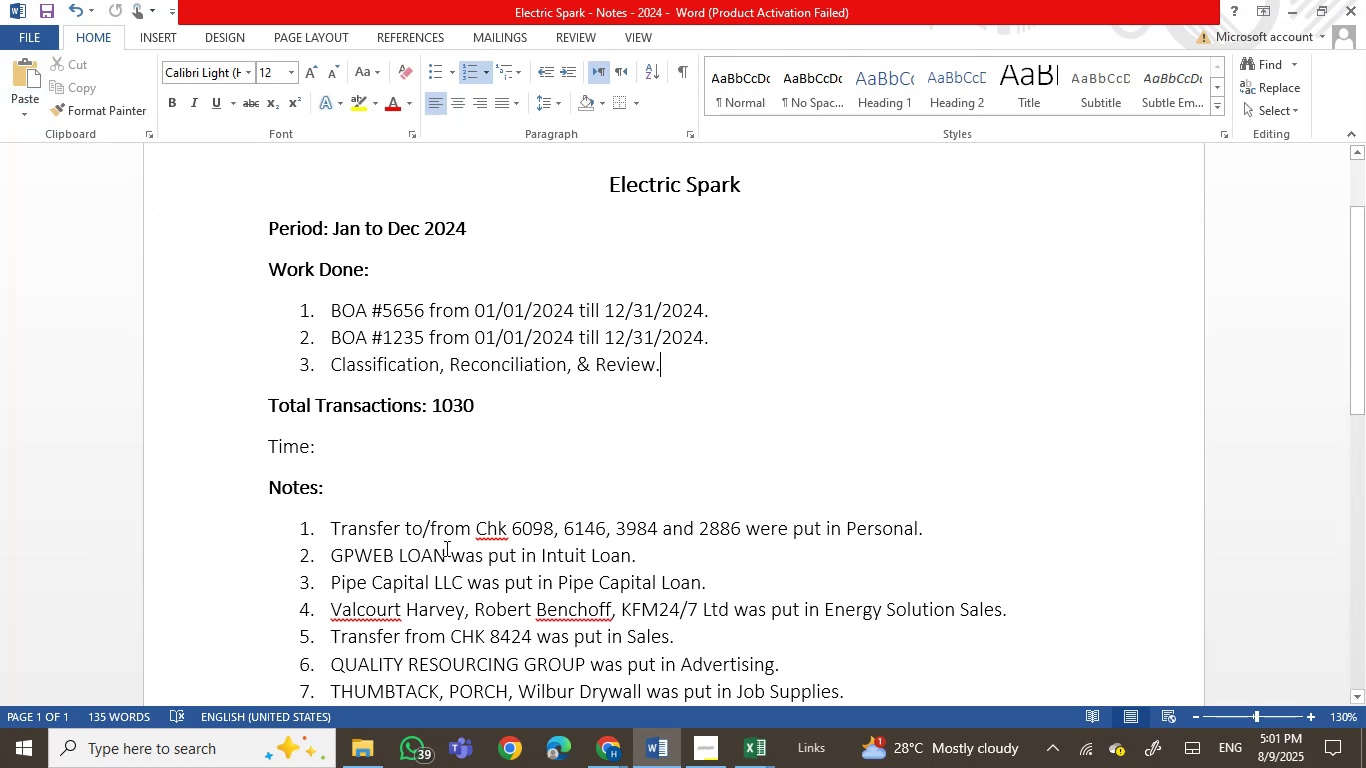 
left_click([637, 755])
 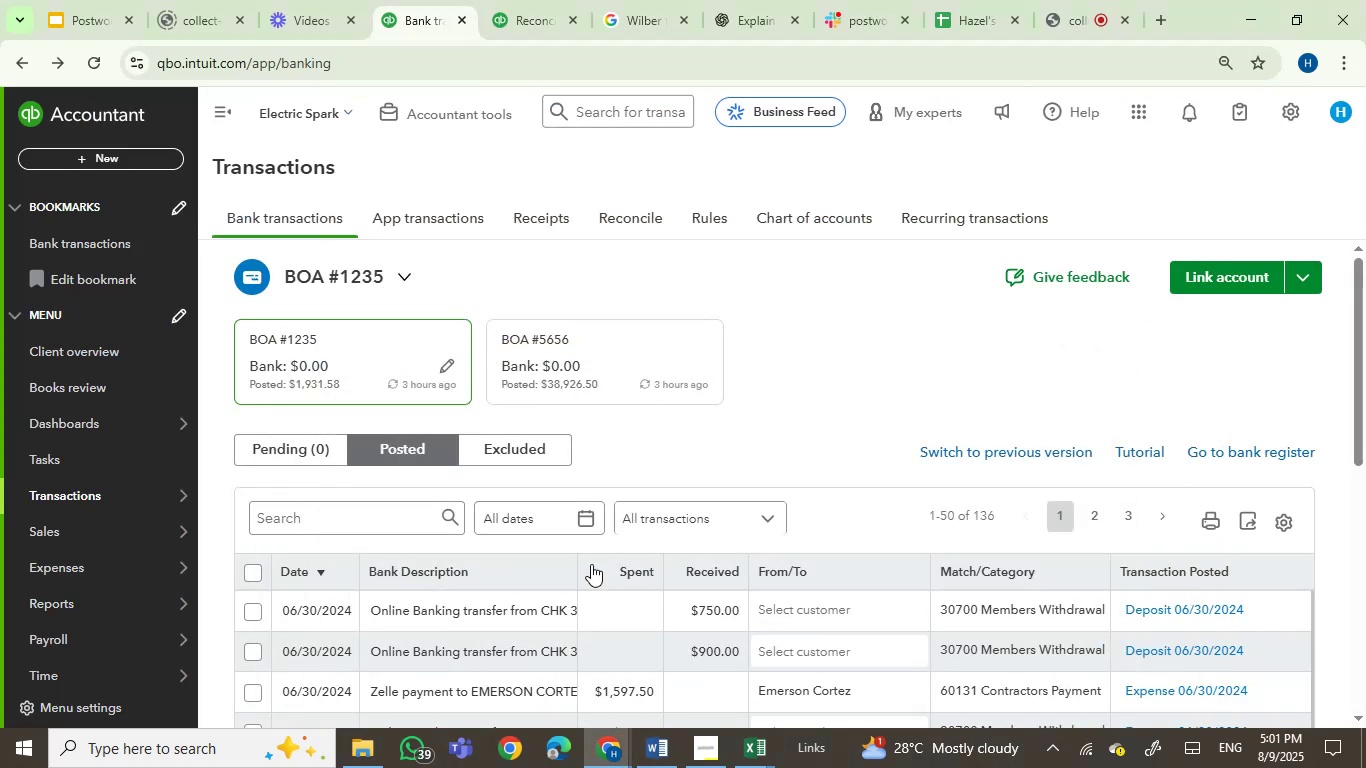 
left_click([478, 112])
 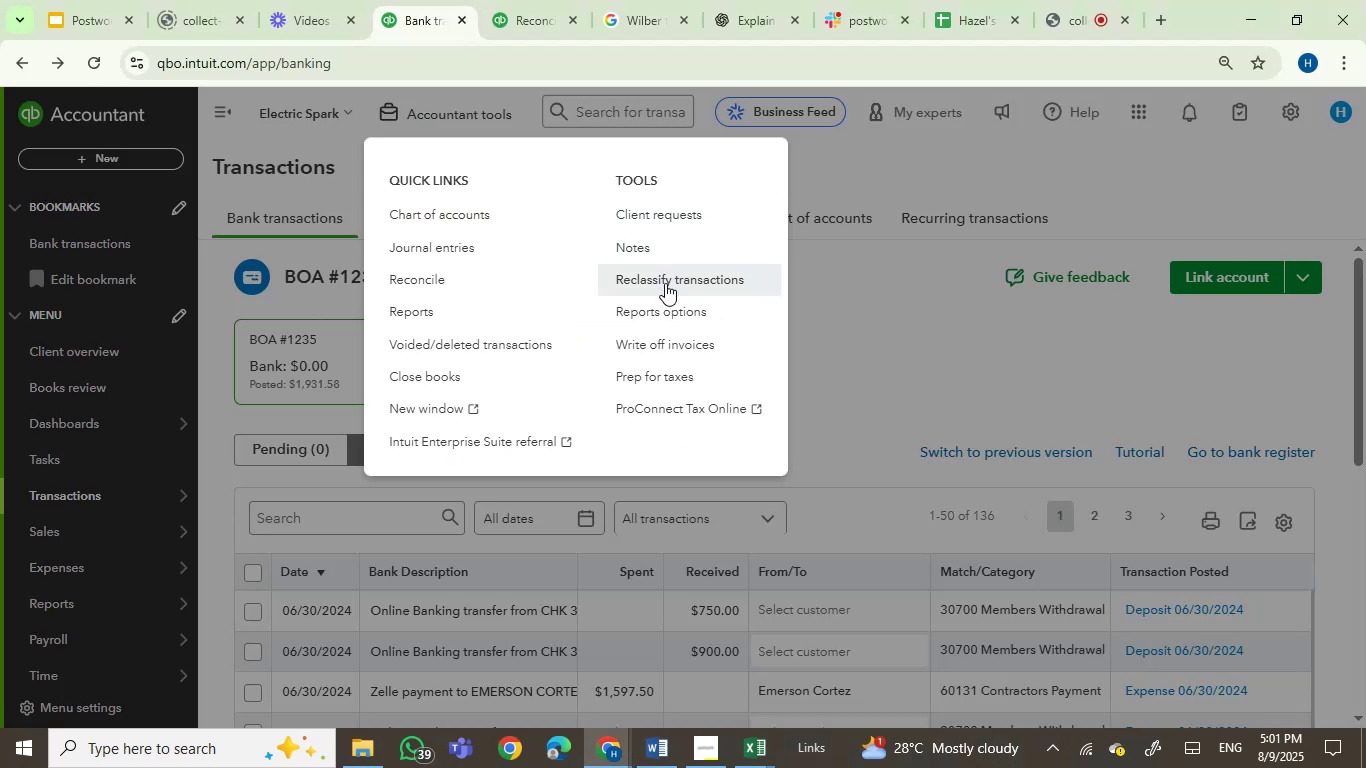 
left_click([892, 322])
 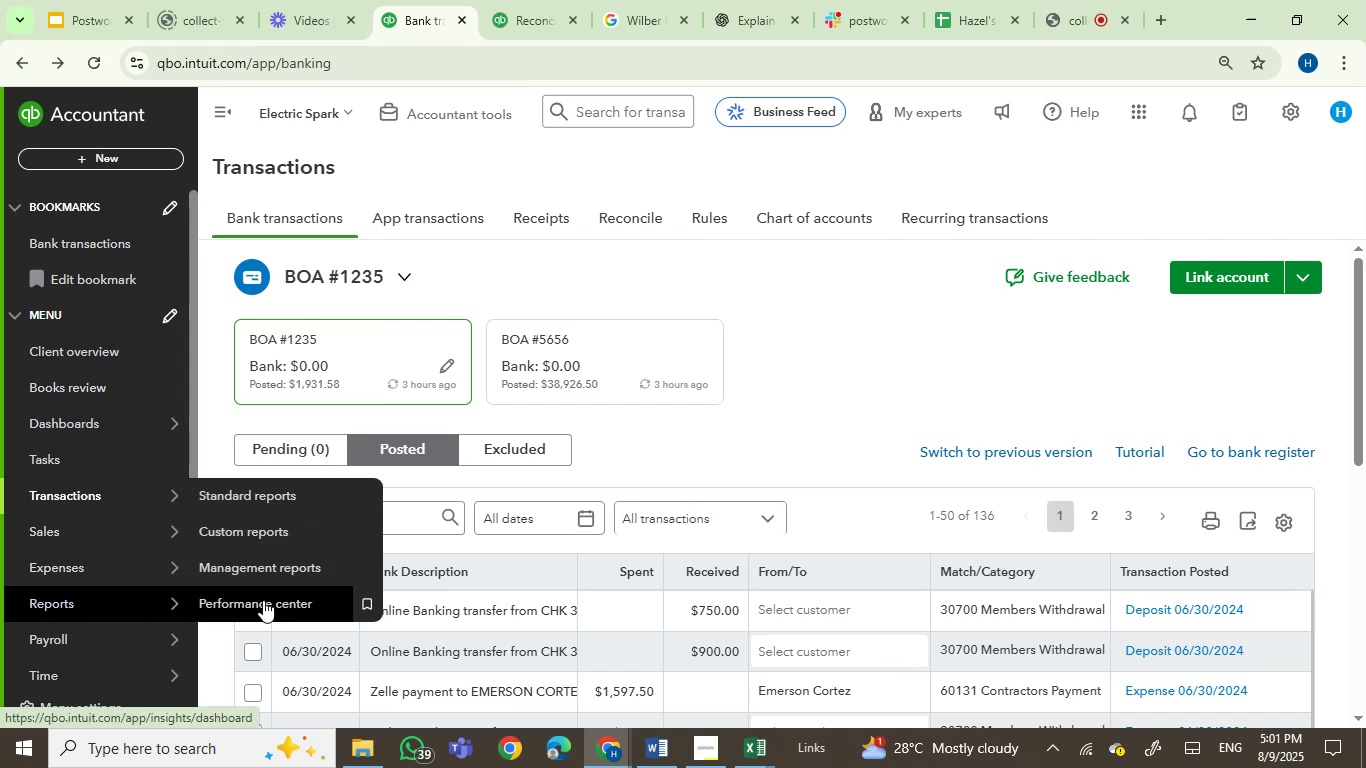 
right_click([258, 498])
 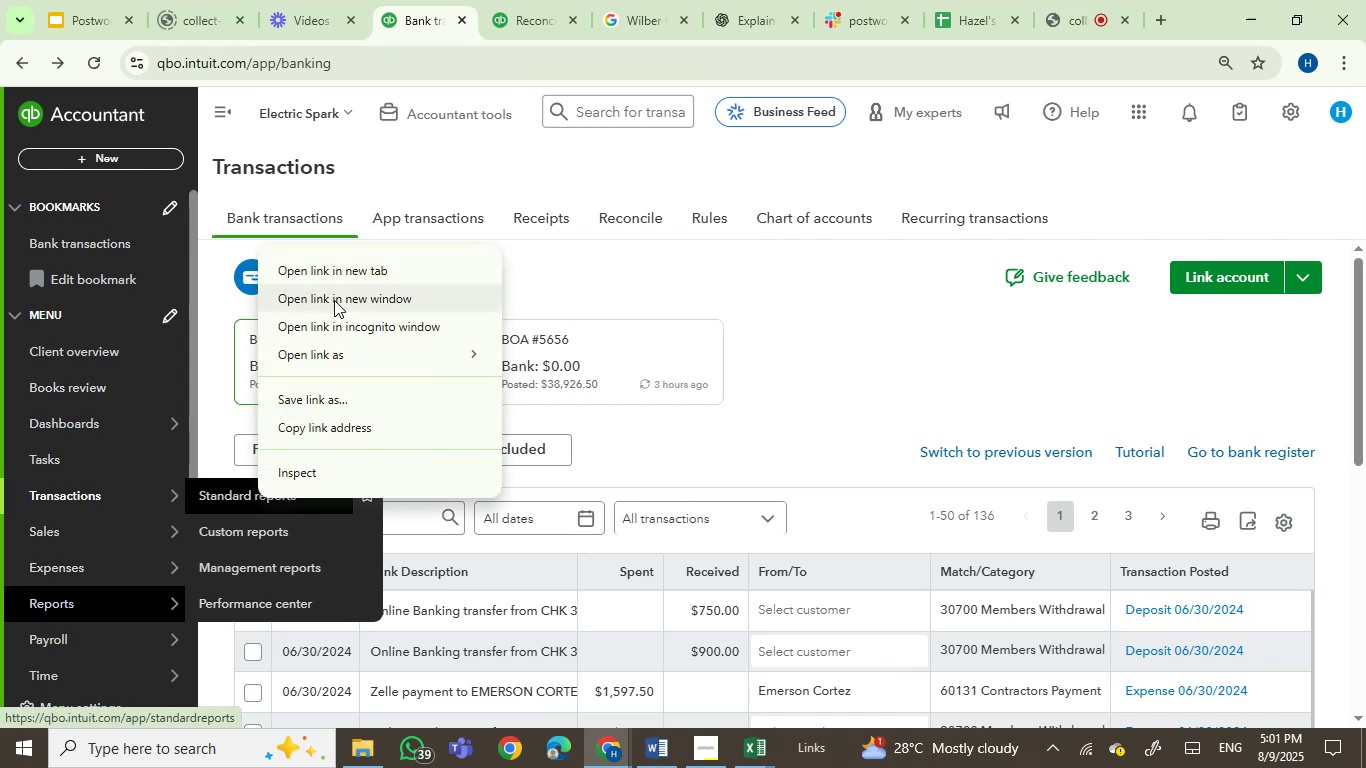 
left_click([351, 268])
 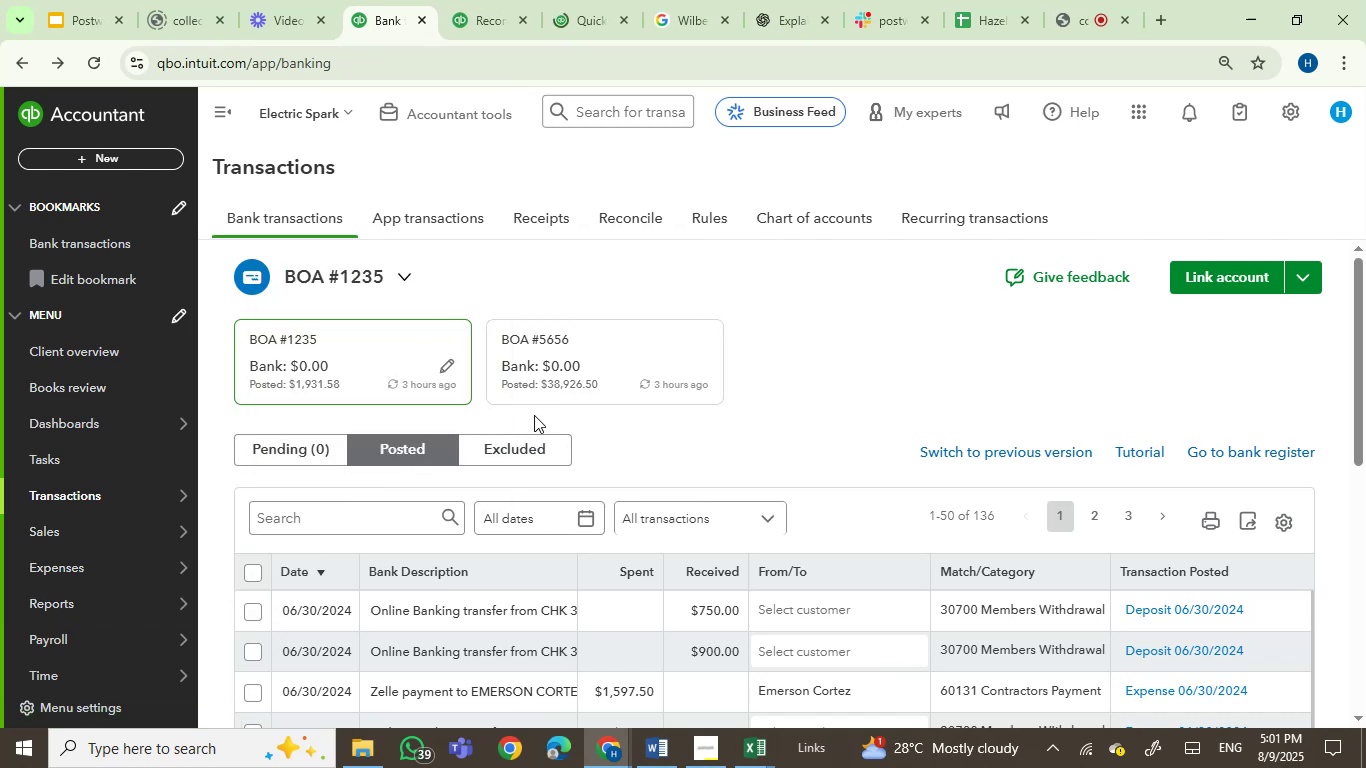 
wait(6.17)
 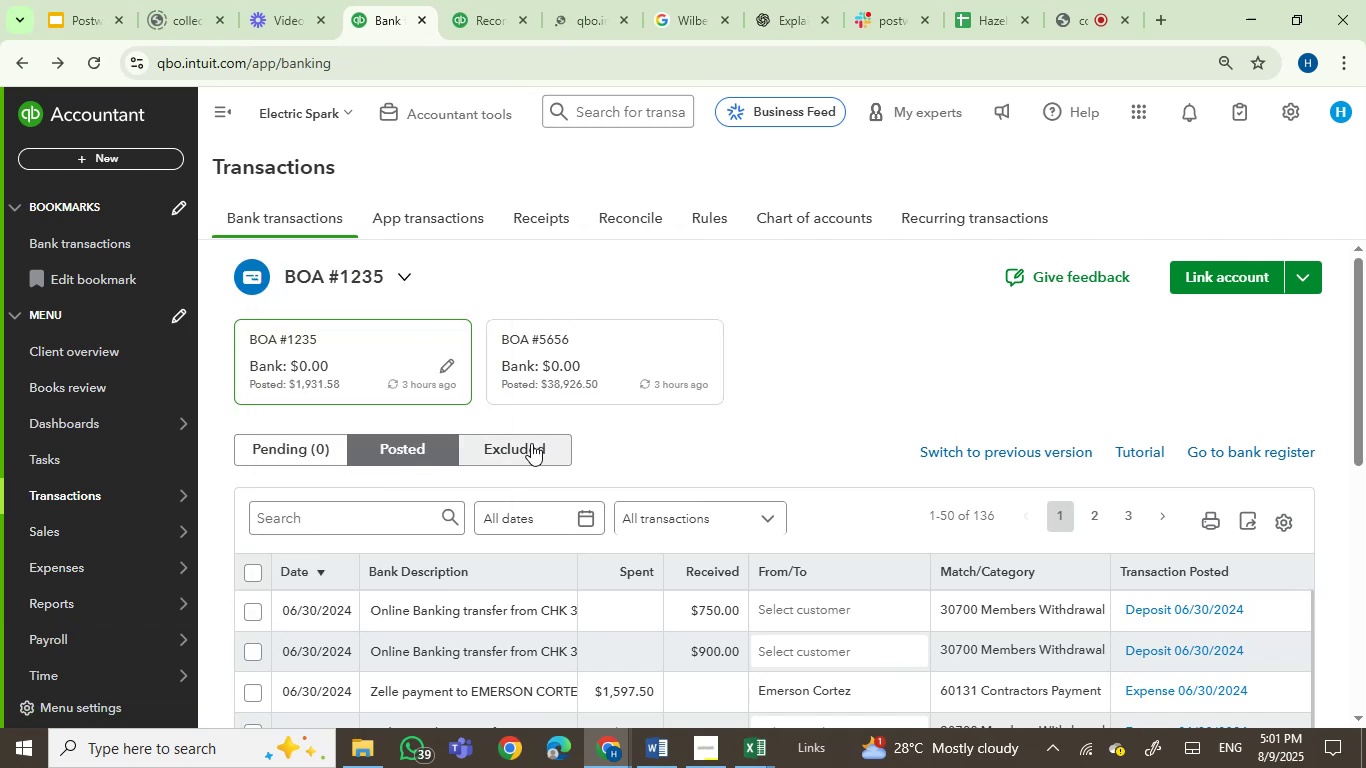 
left_click([565, 10])
 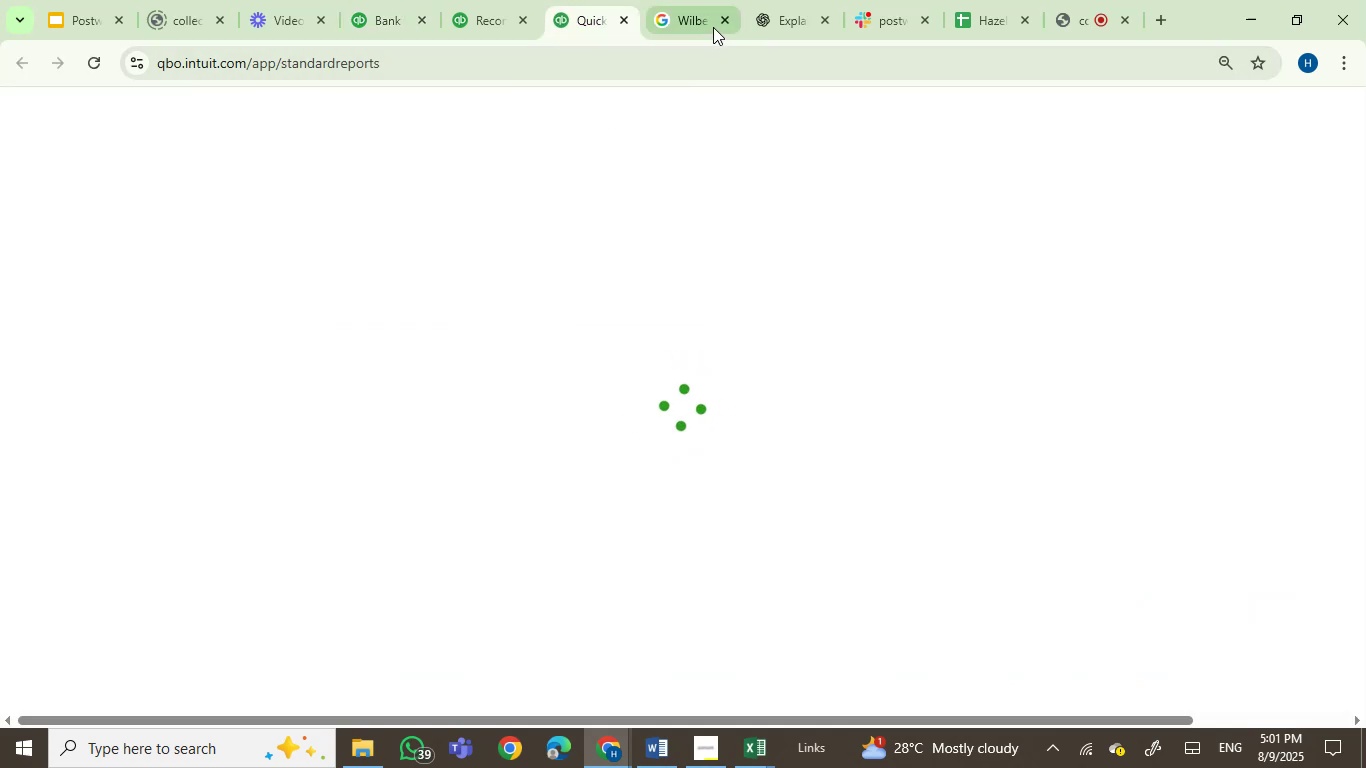 
left_click([721, 21])
 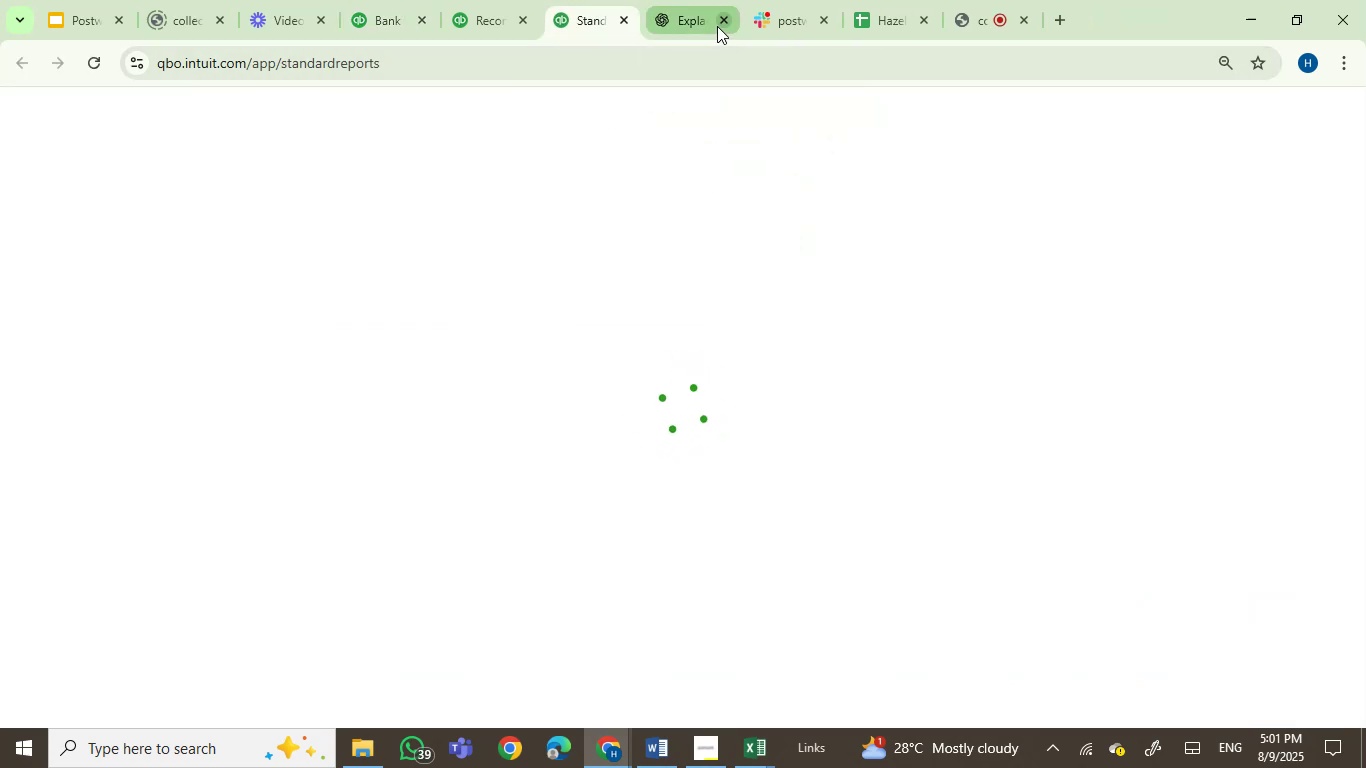 
left_click([721, 23])
 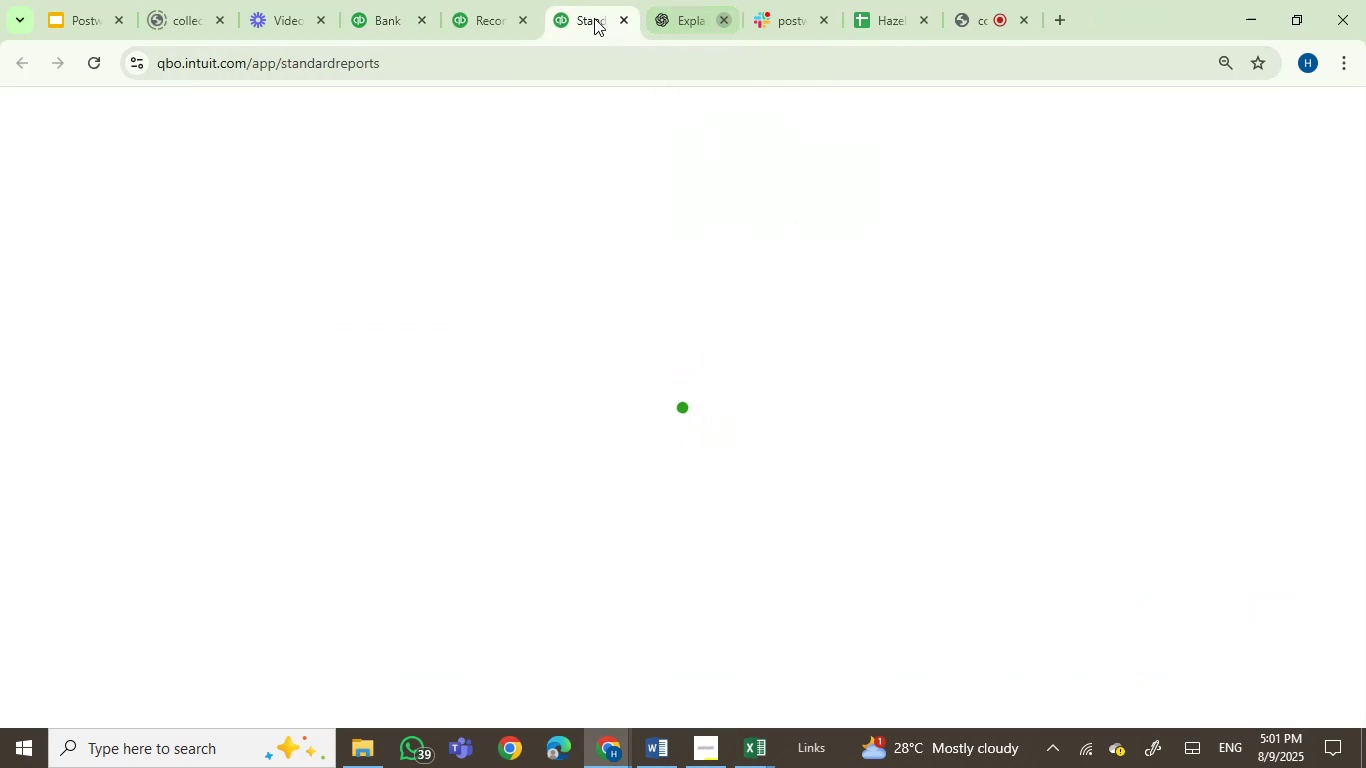 
left_click([593, 17])
 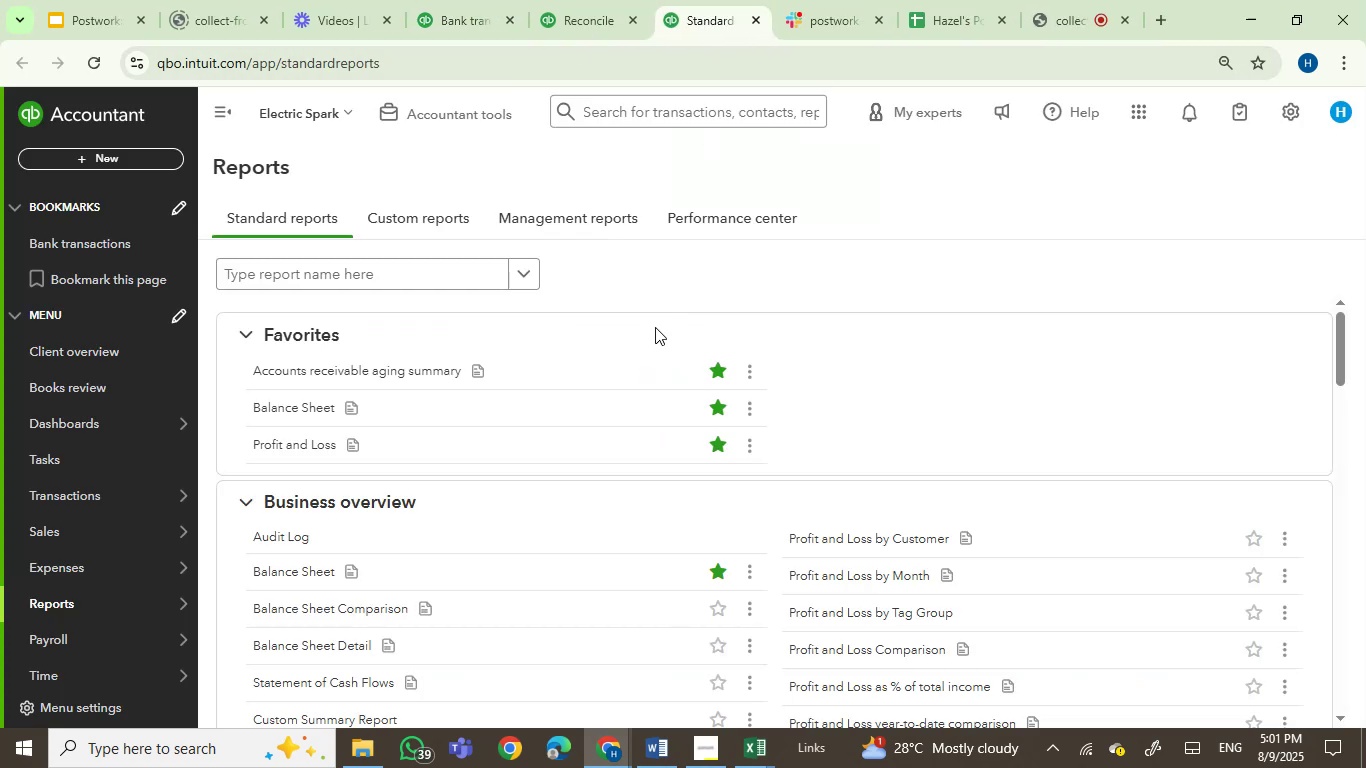 
right_click([309, 408])
 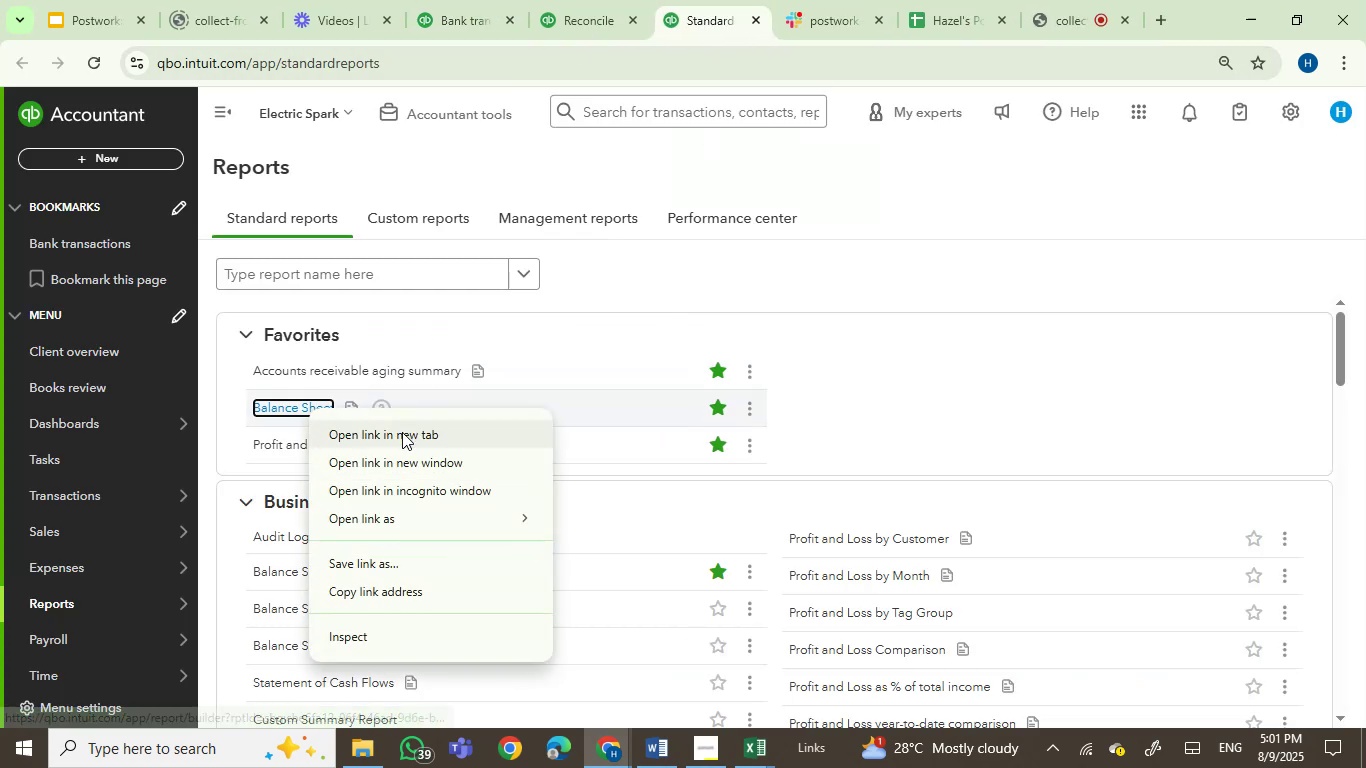 
left_click([402, 433])
 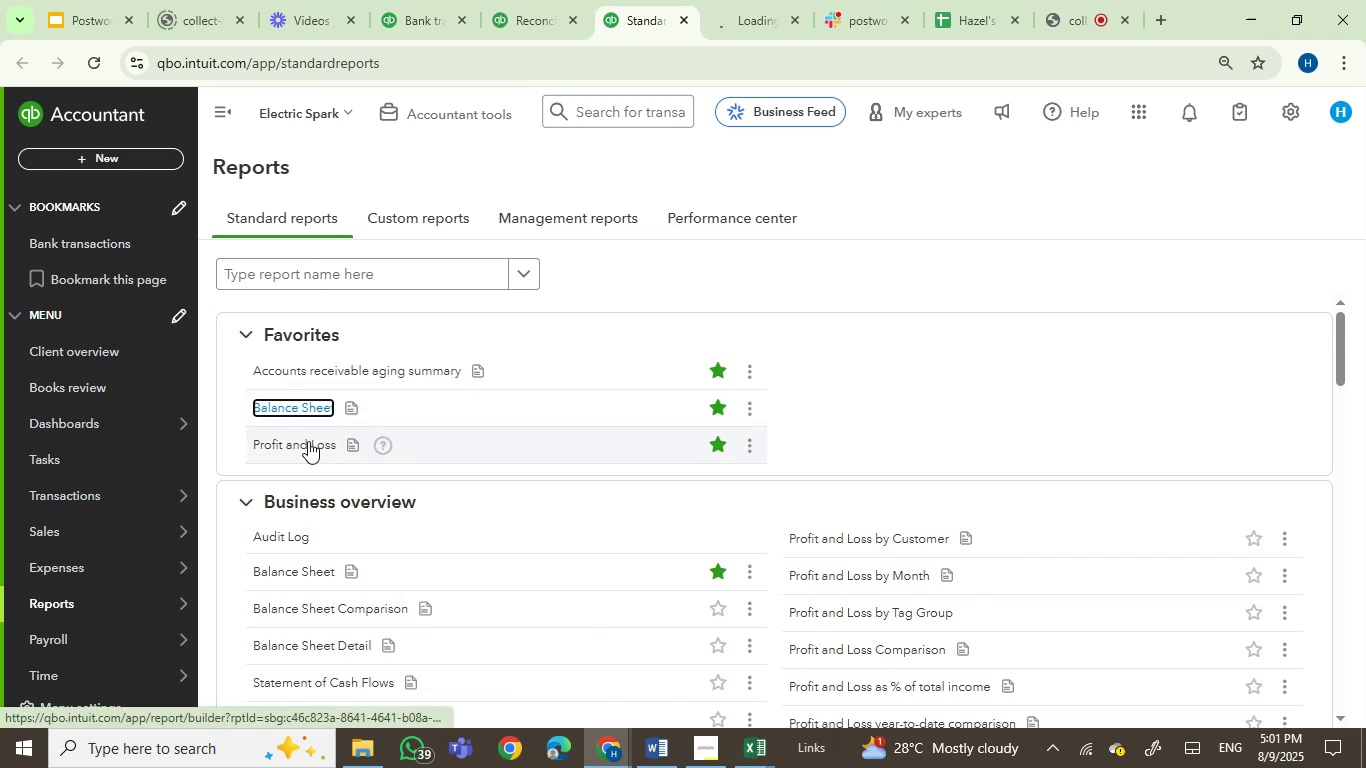 
left_click([308, 441])
 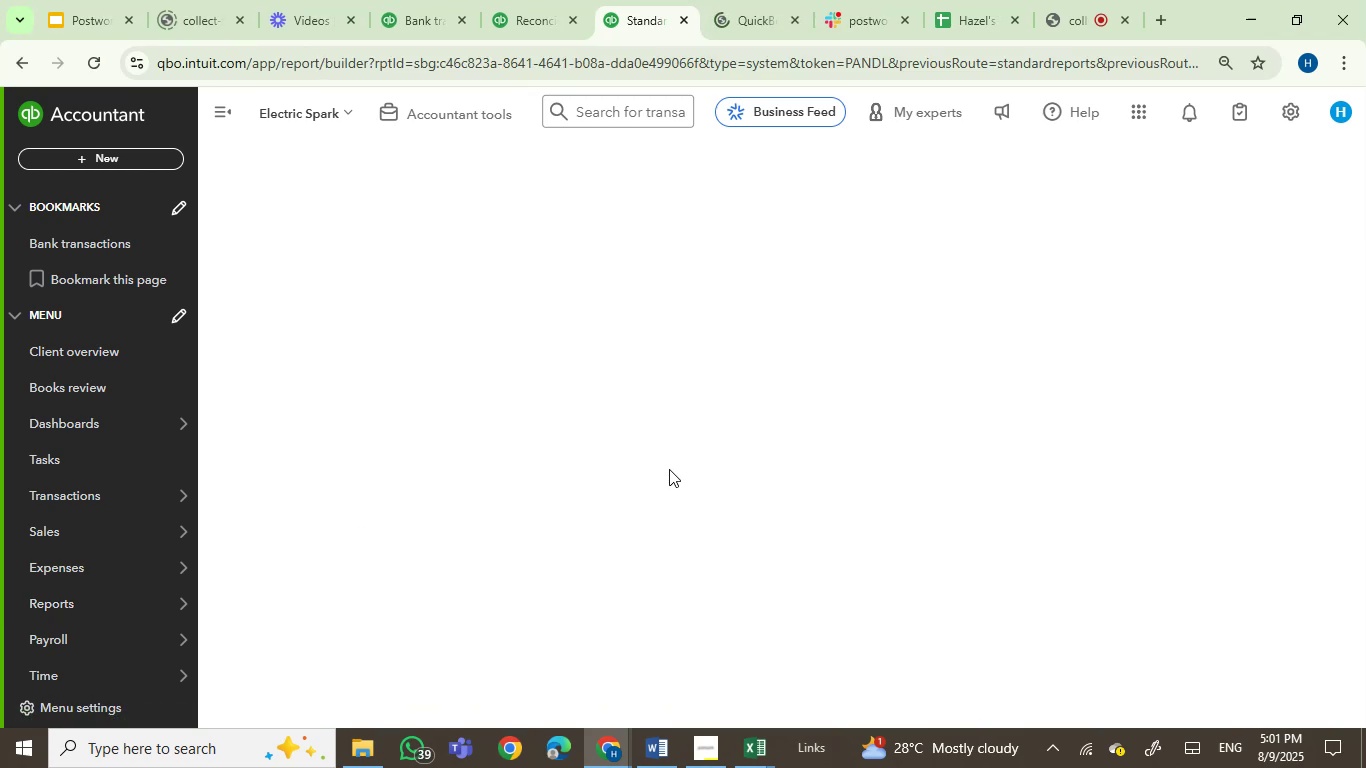 
left_click([217, 107])
 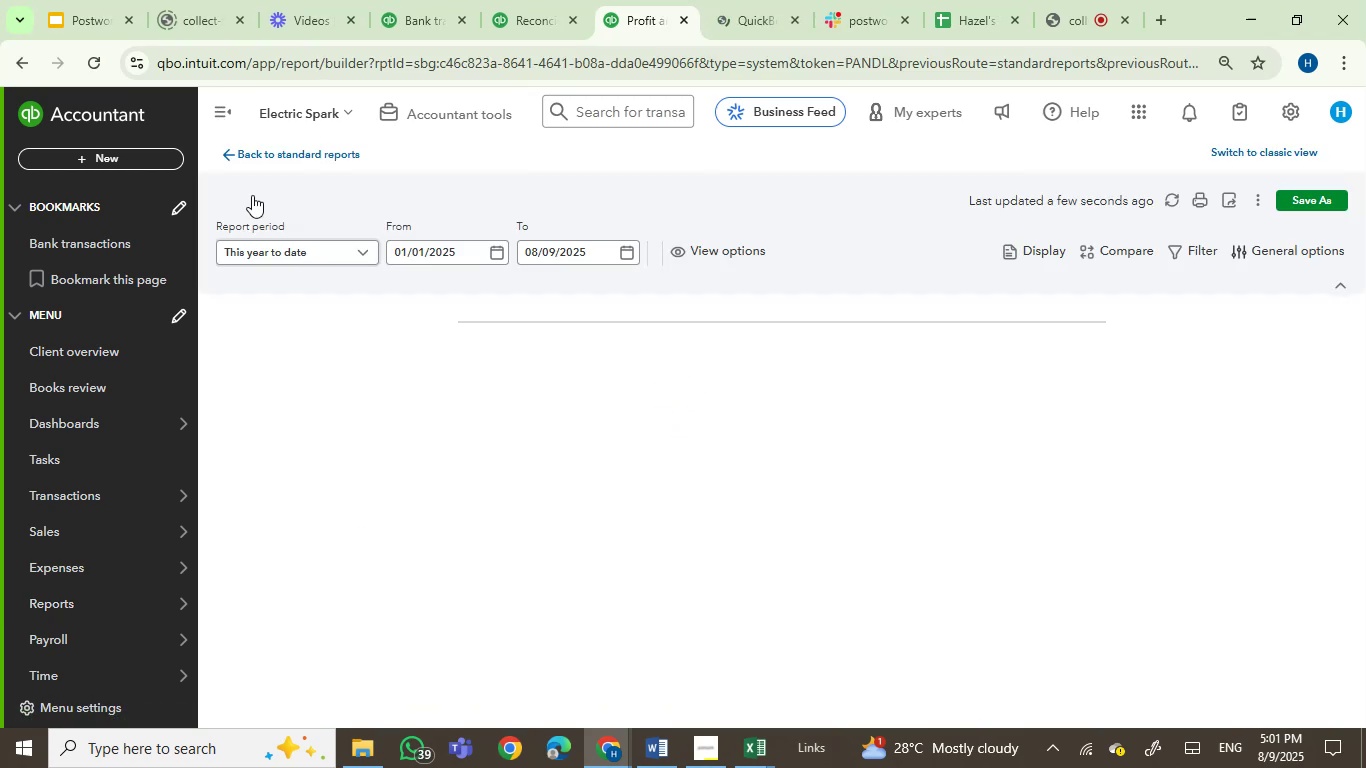 
left_click([221, 106])
 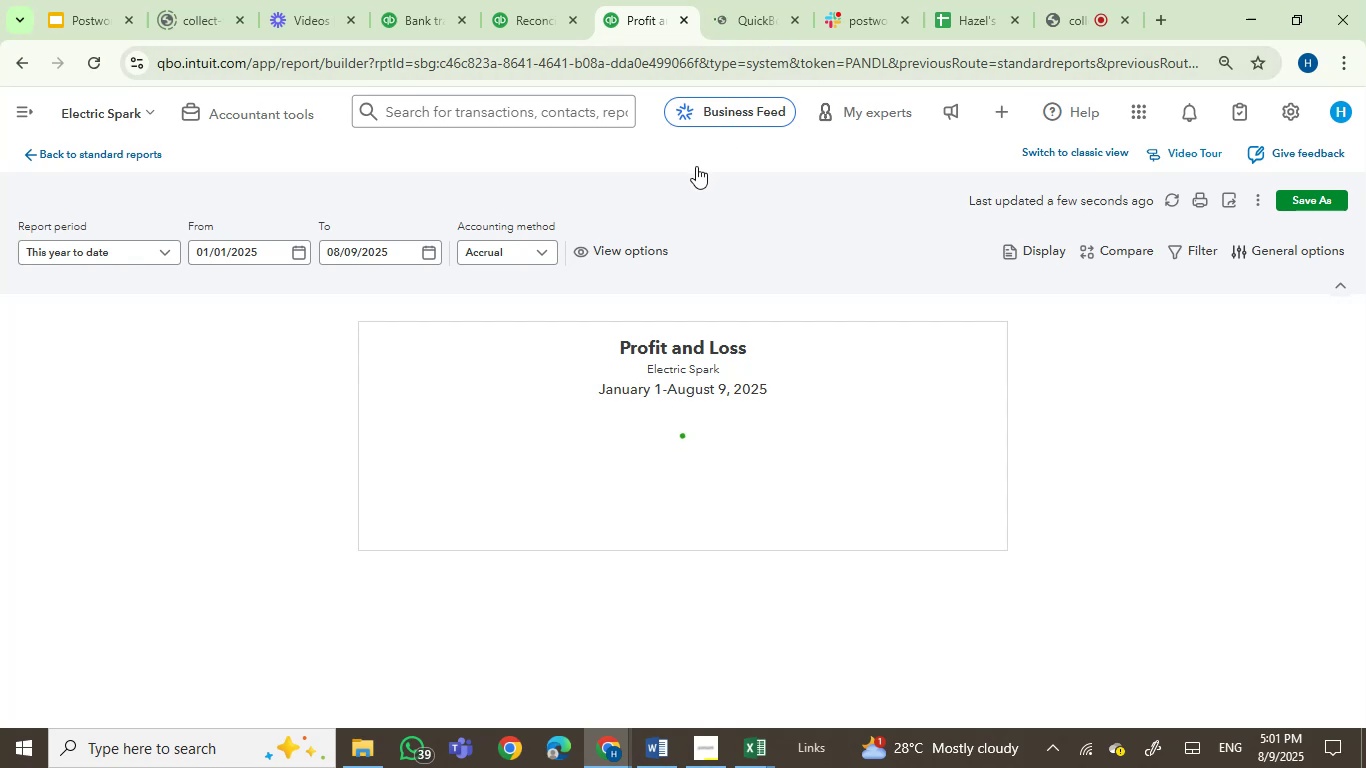 
left_click([722, 3])
 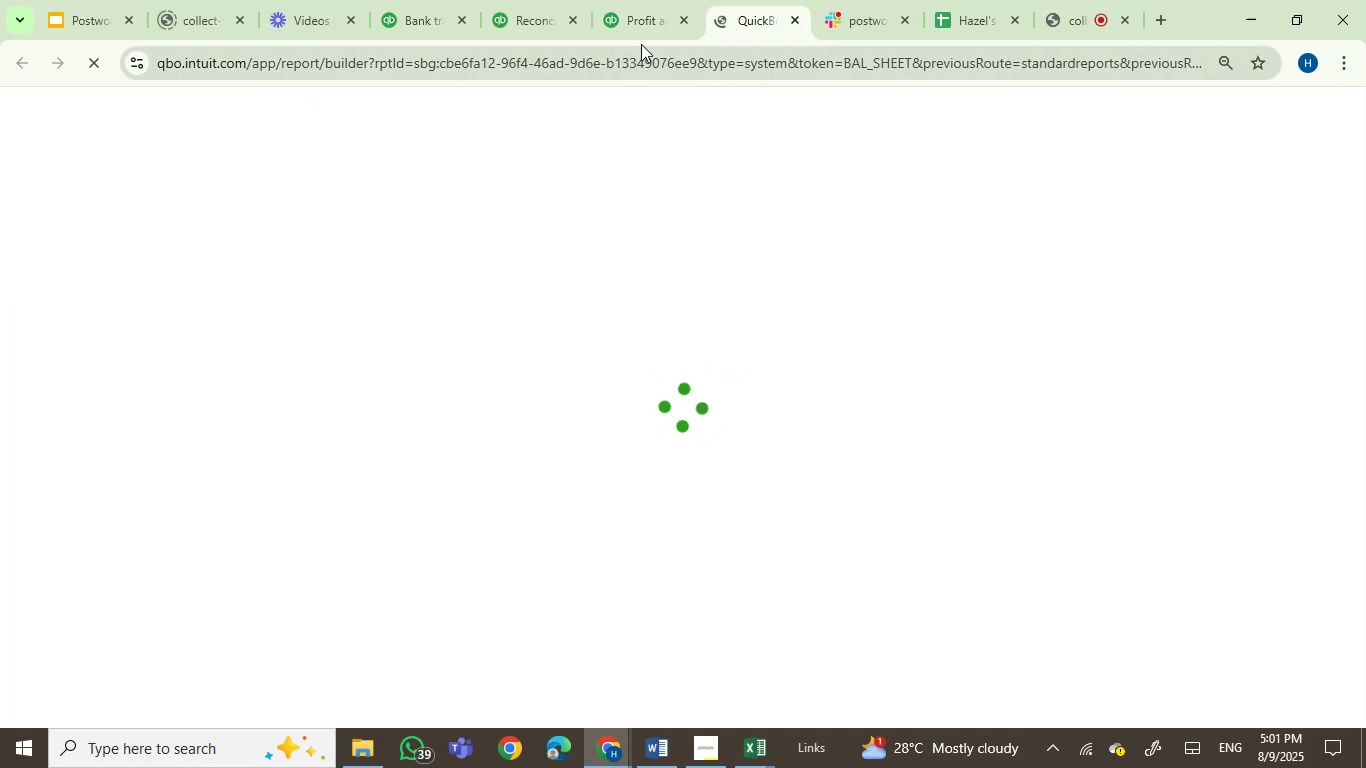 
left_click([640, 25])
 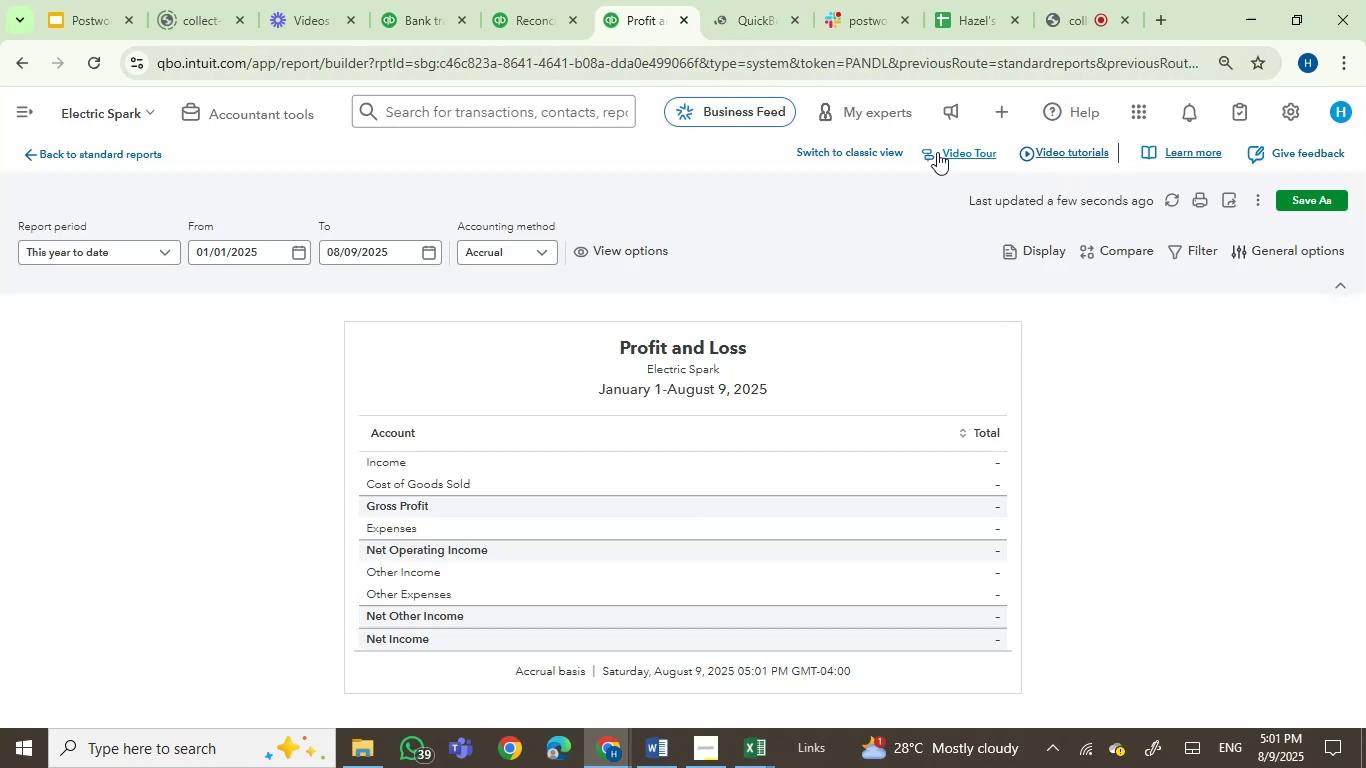 
left_click([884, 154])
 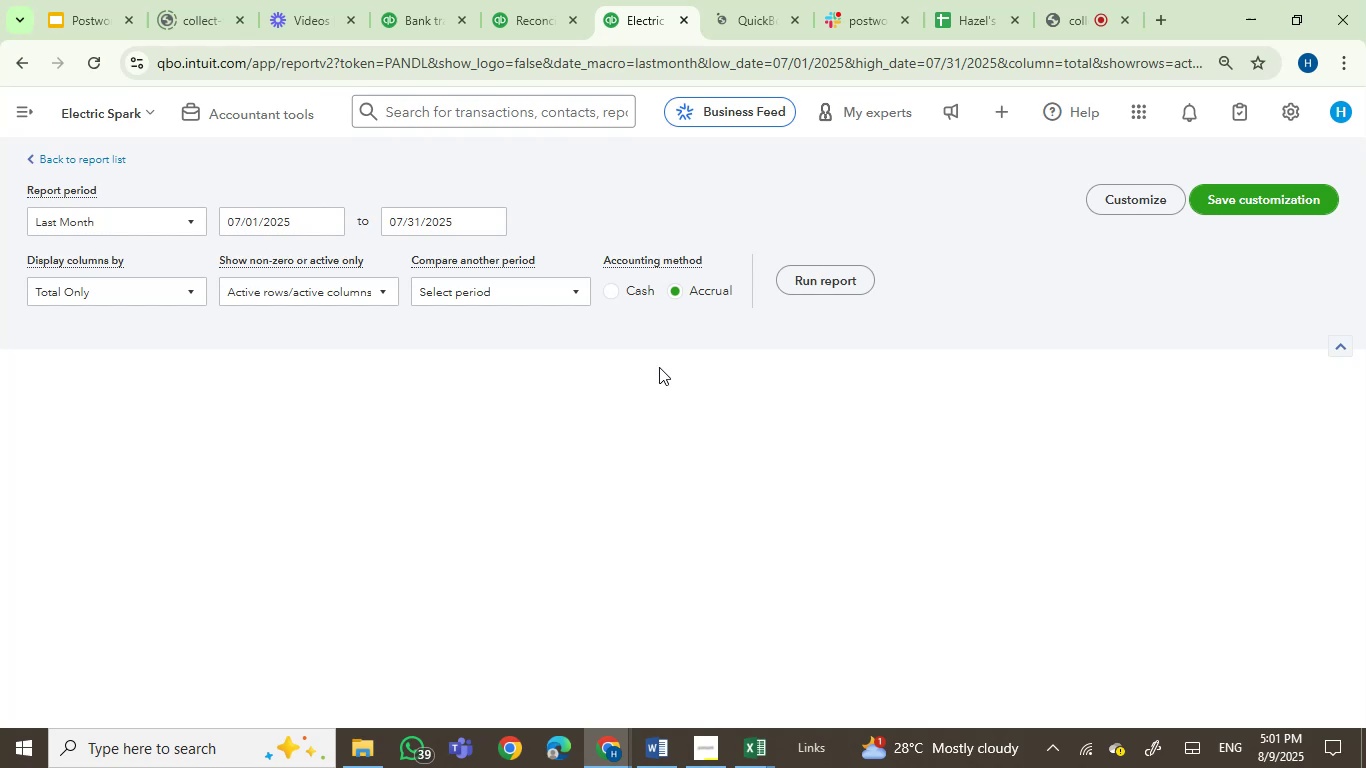 
wait(6.17)
 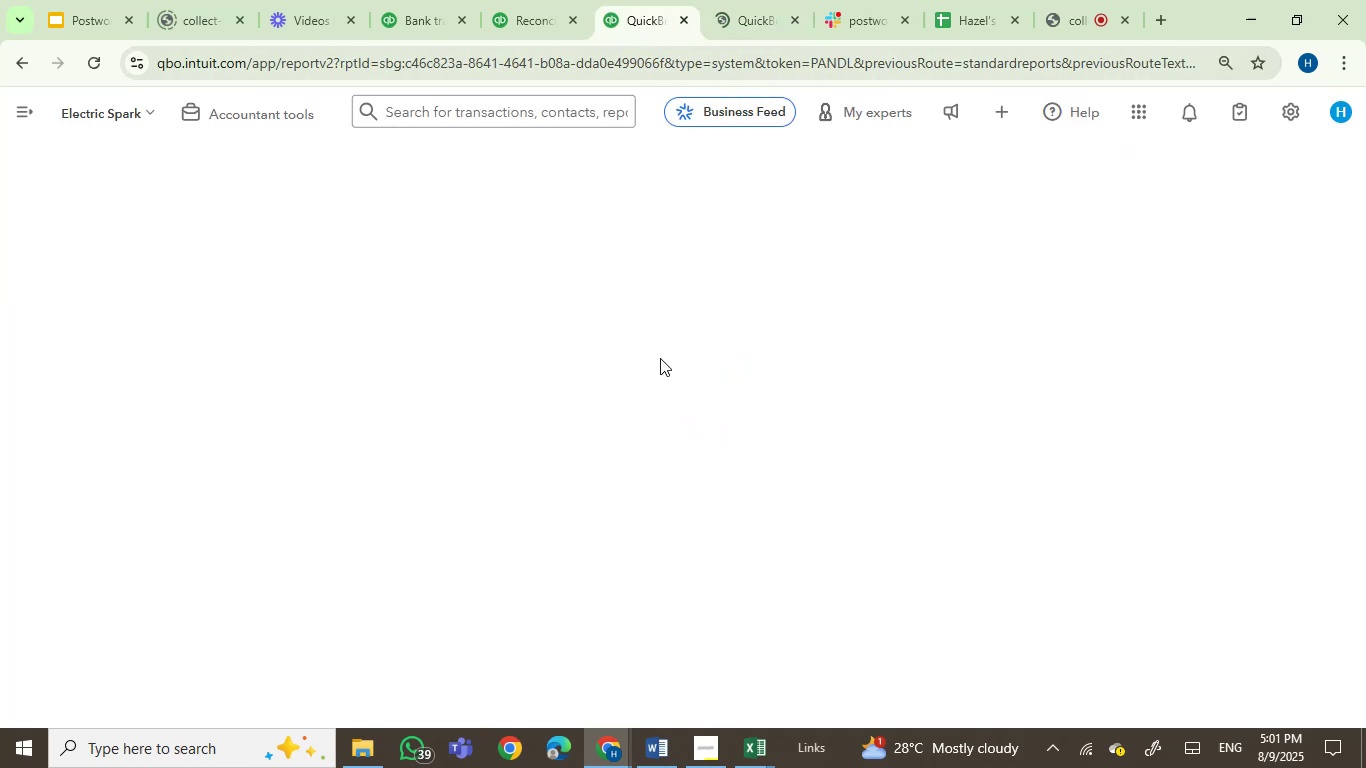 
left_click([181, 245])
 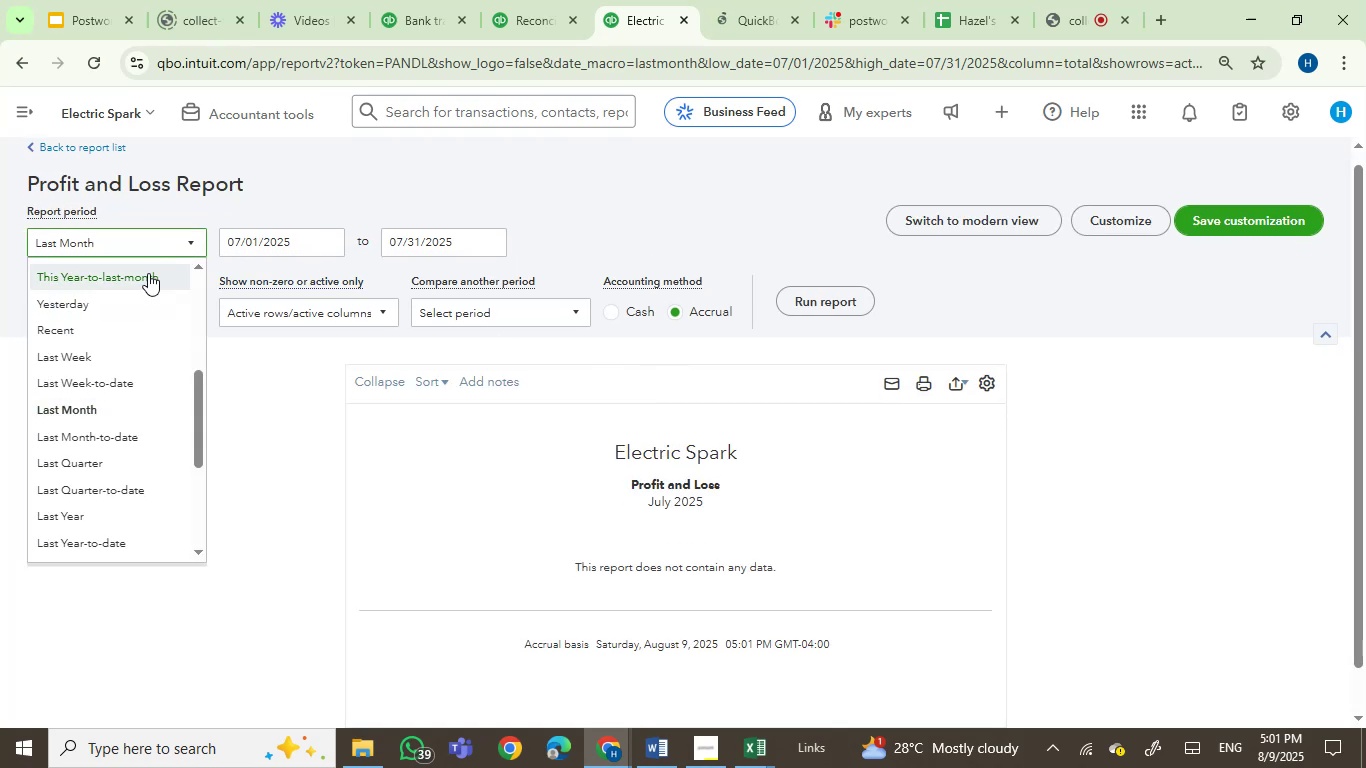 
scroll: coordinate [129, 398], scroll_direction: down, amount: 1.0
 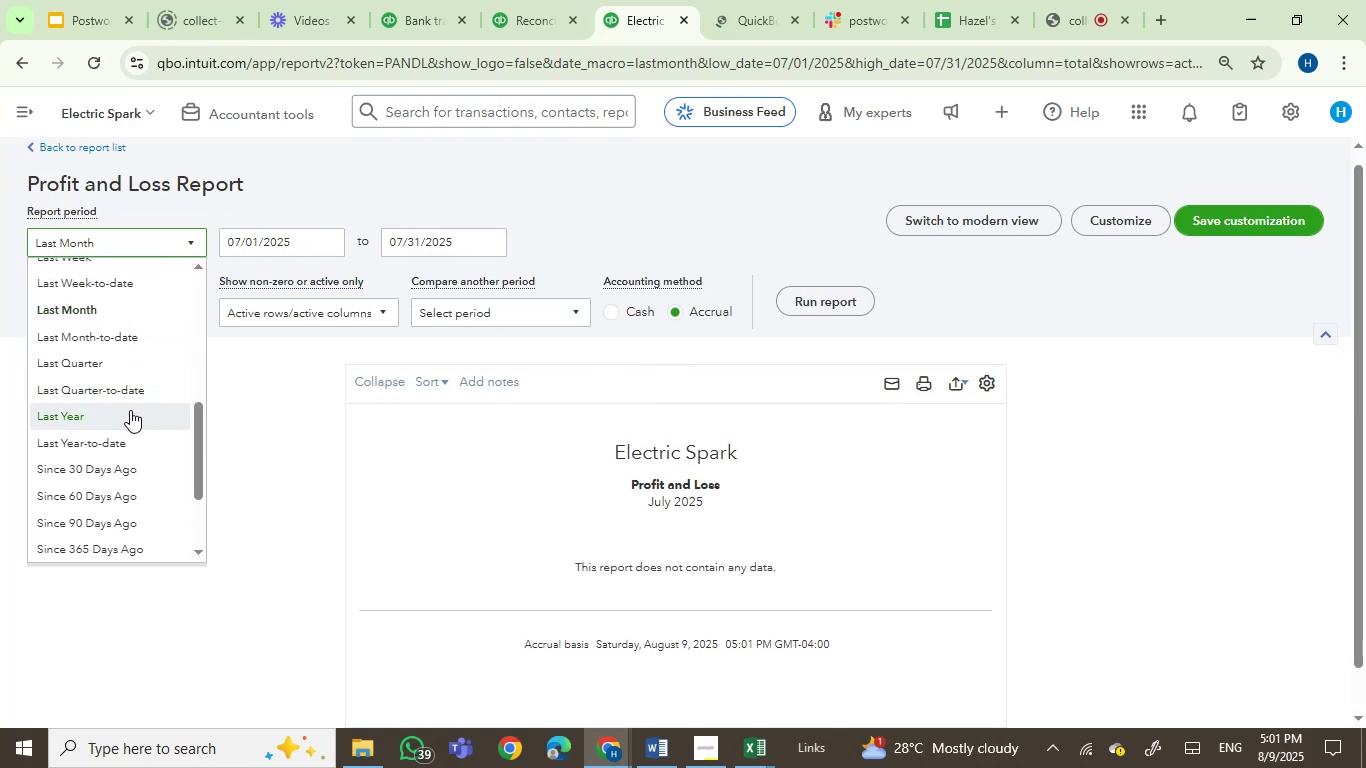 
left_click([130, 410])
 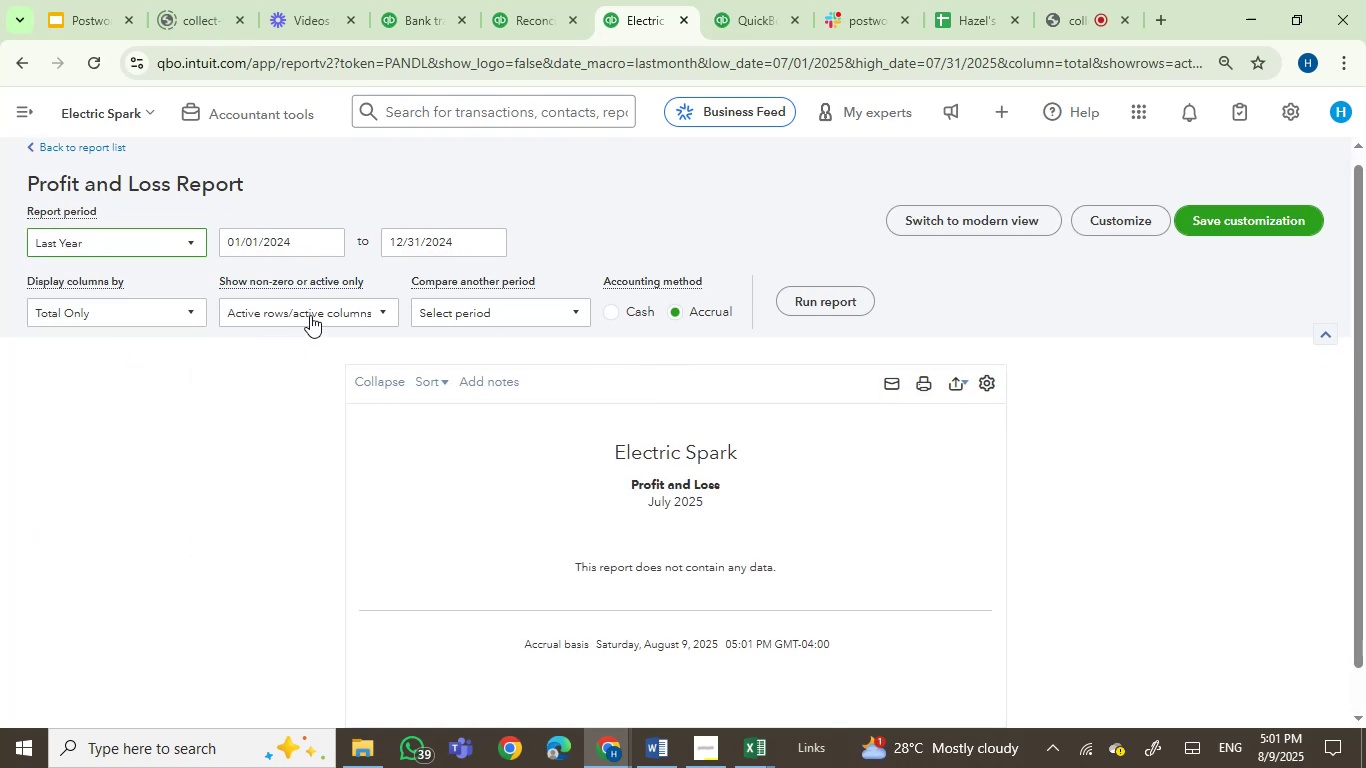 
left_click([801, 310])
 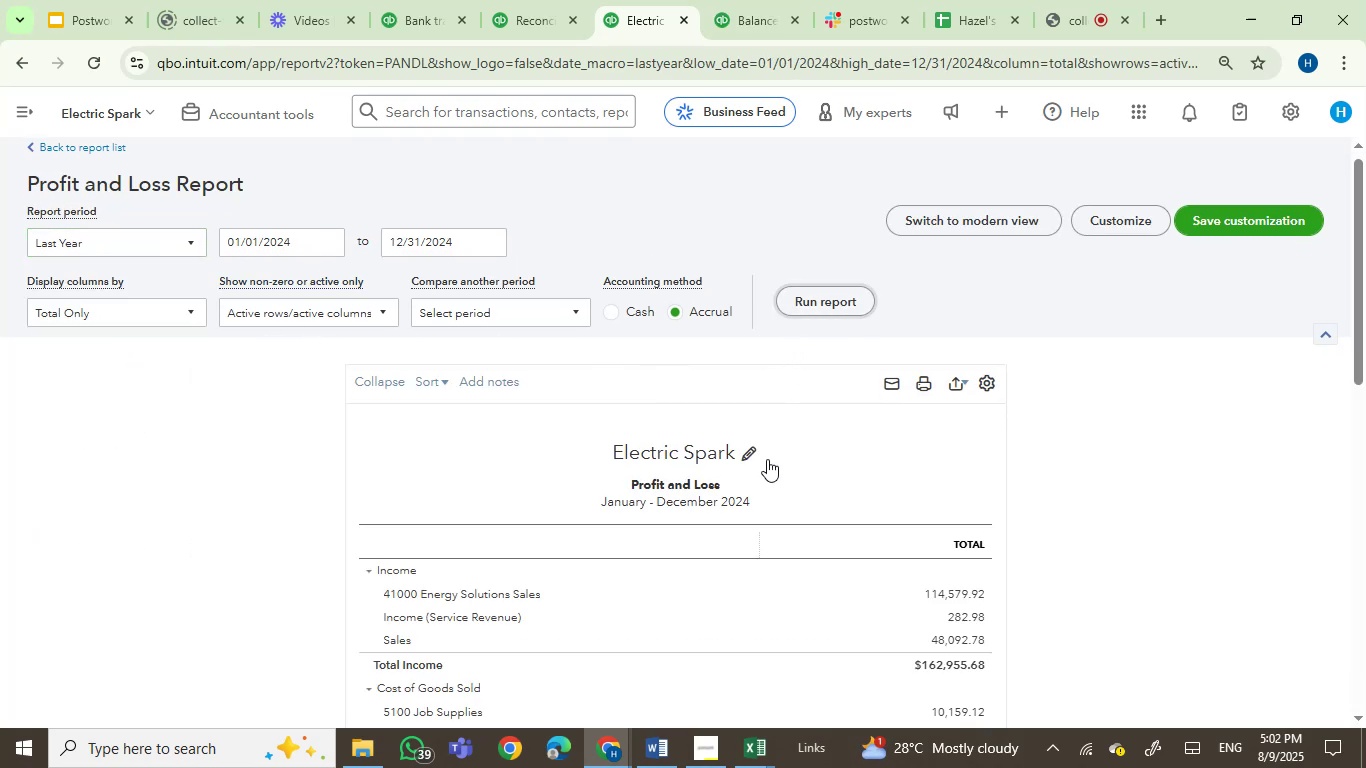 
scroll: coordinate [502, 434], scroll_direction: down, amount: 2.0
 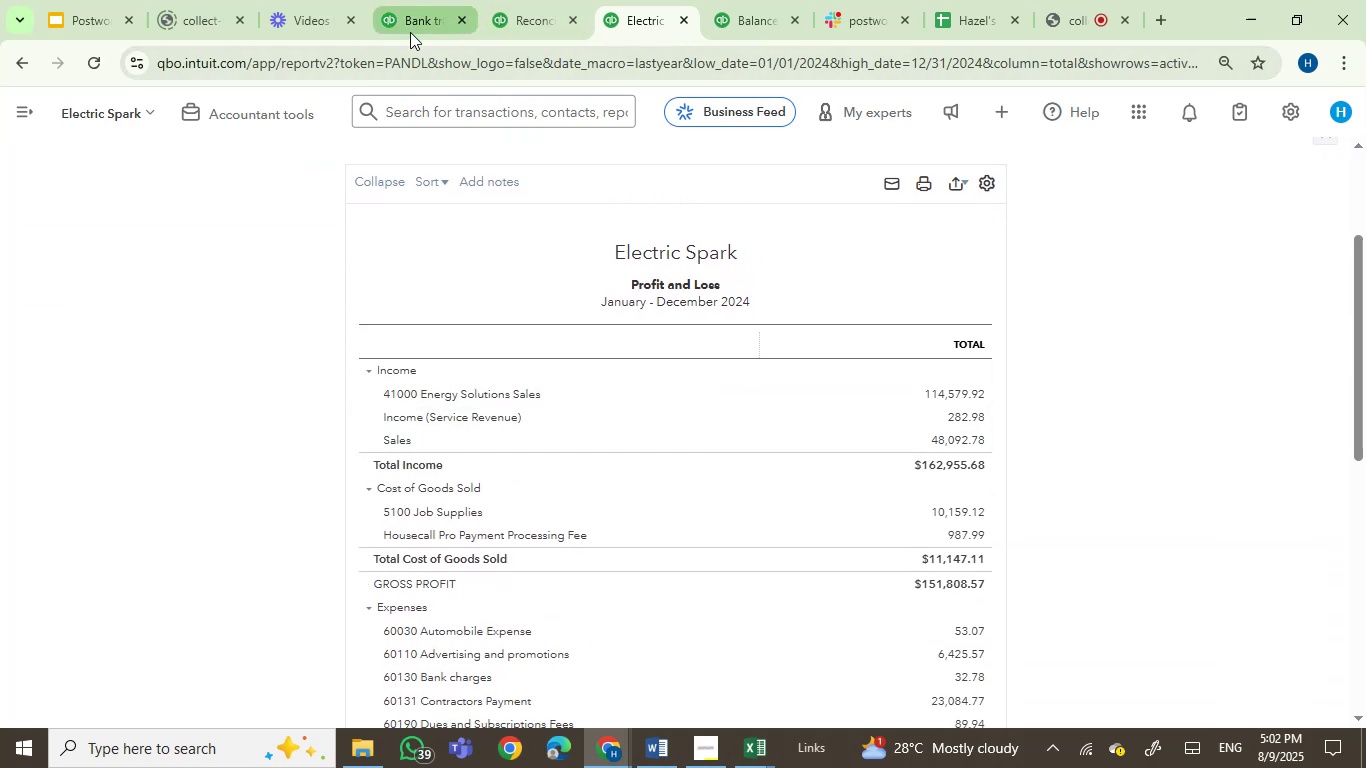 
left_click([286, 120])
 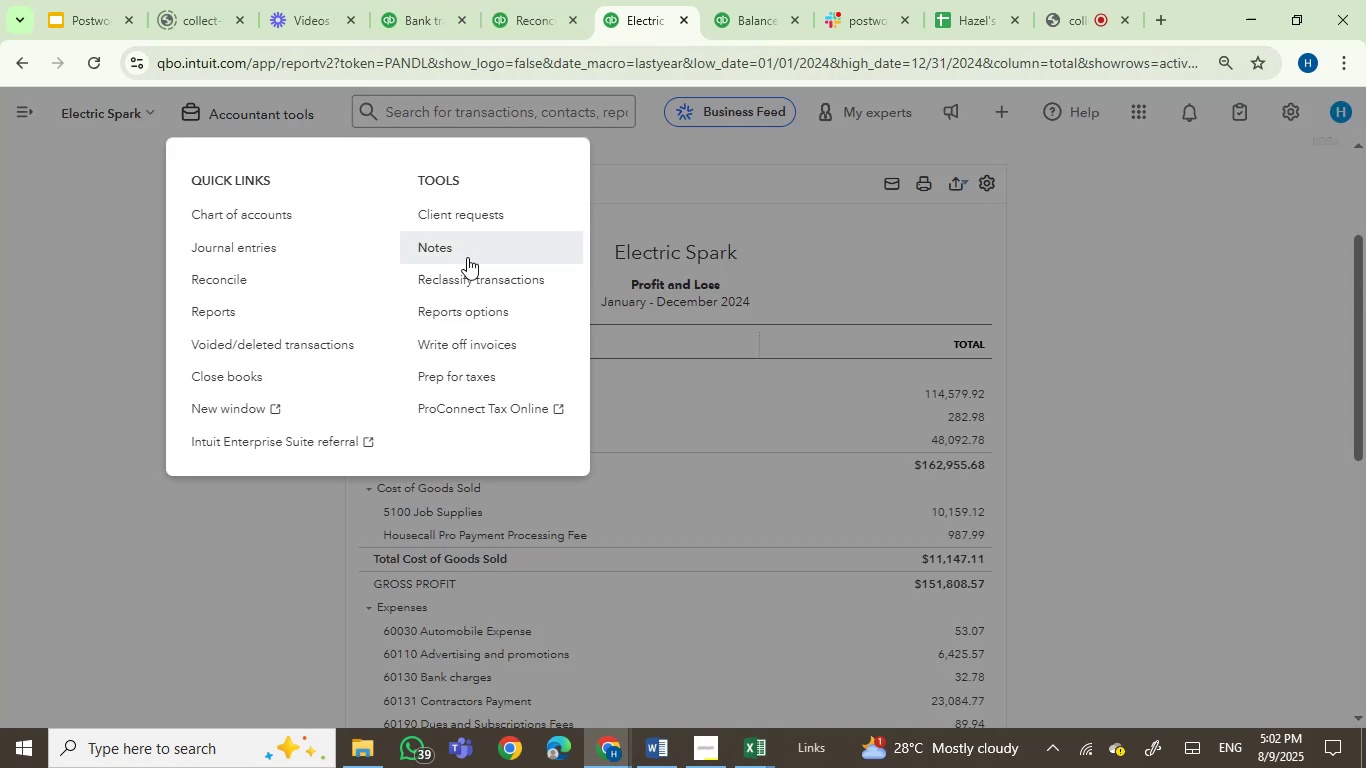 
right_click([465, 277])
 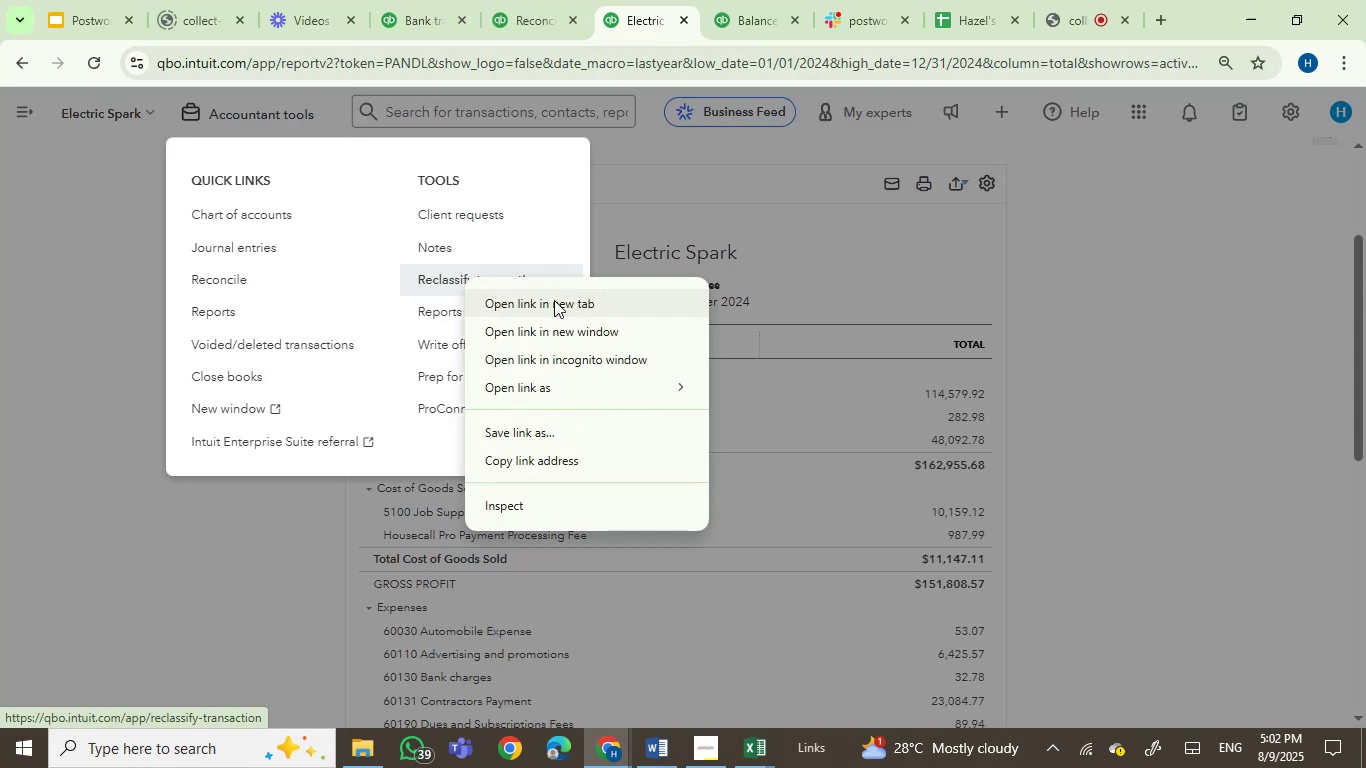 
left_click([554, 300])
 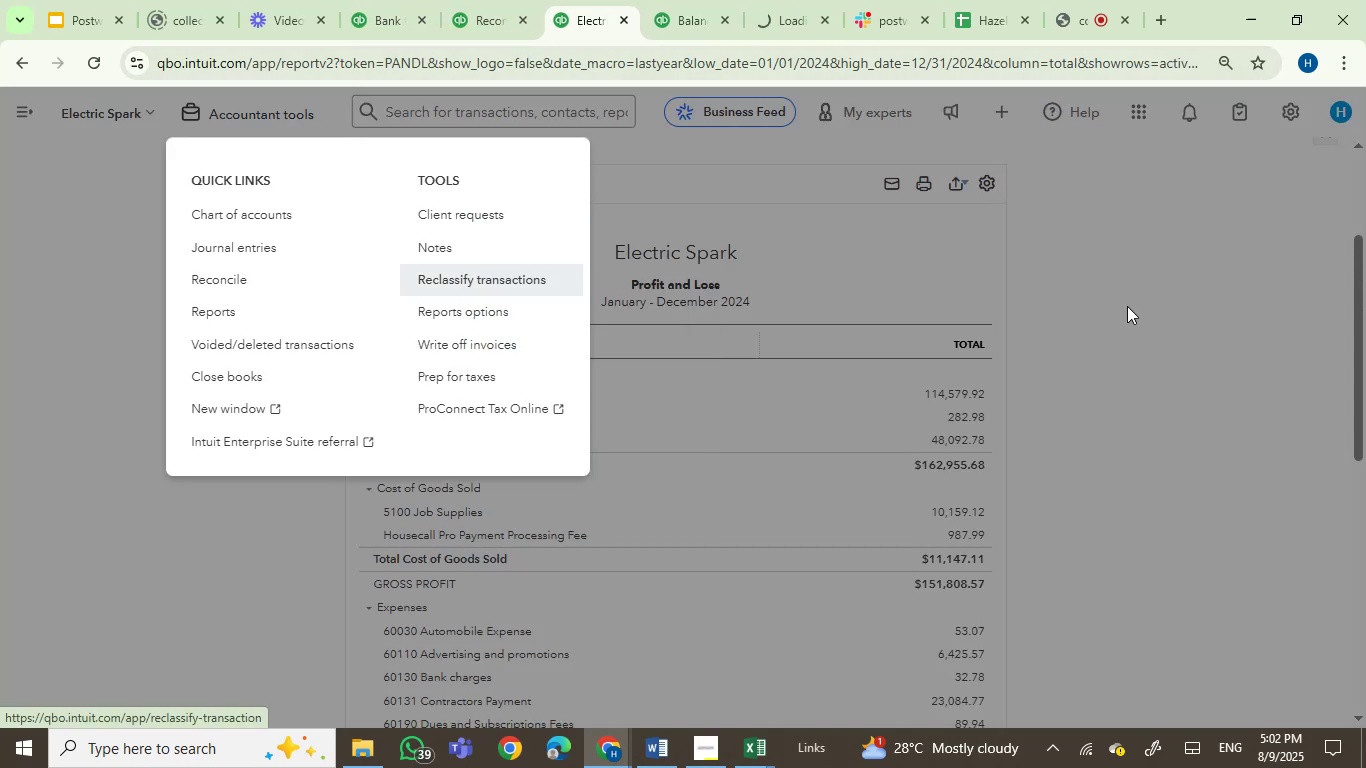 
double_click([1155, 314])
 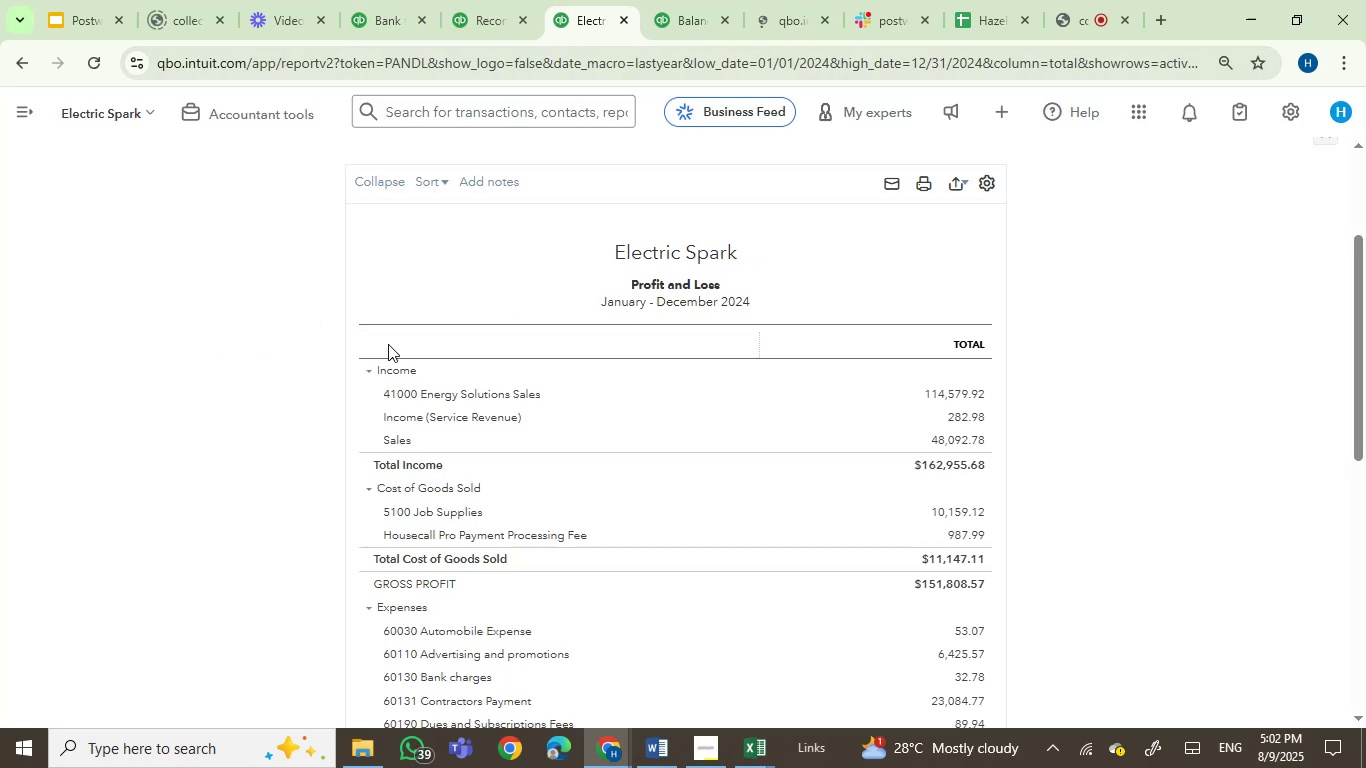 
scroll: coordinate [1154, 519], scroll_direction: down, amount: 2.0
 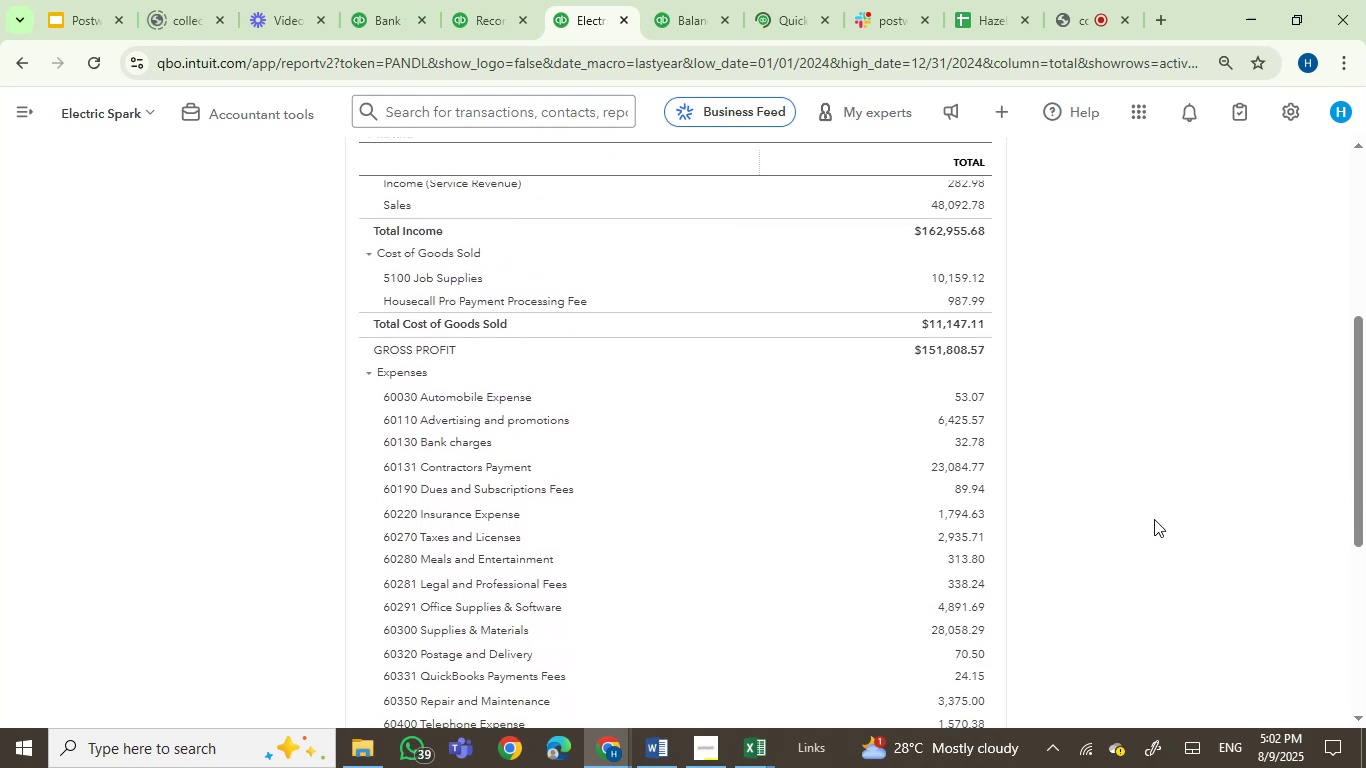 
scroll: coordinate [1154, 519], scroll_direction: up, amount: 1.0
 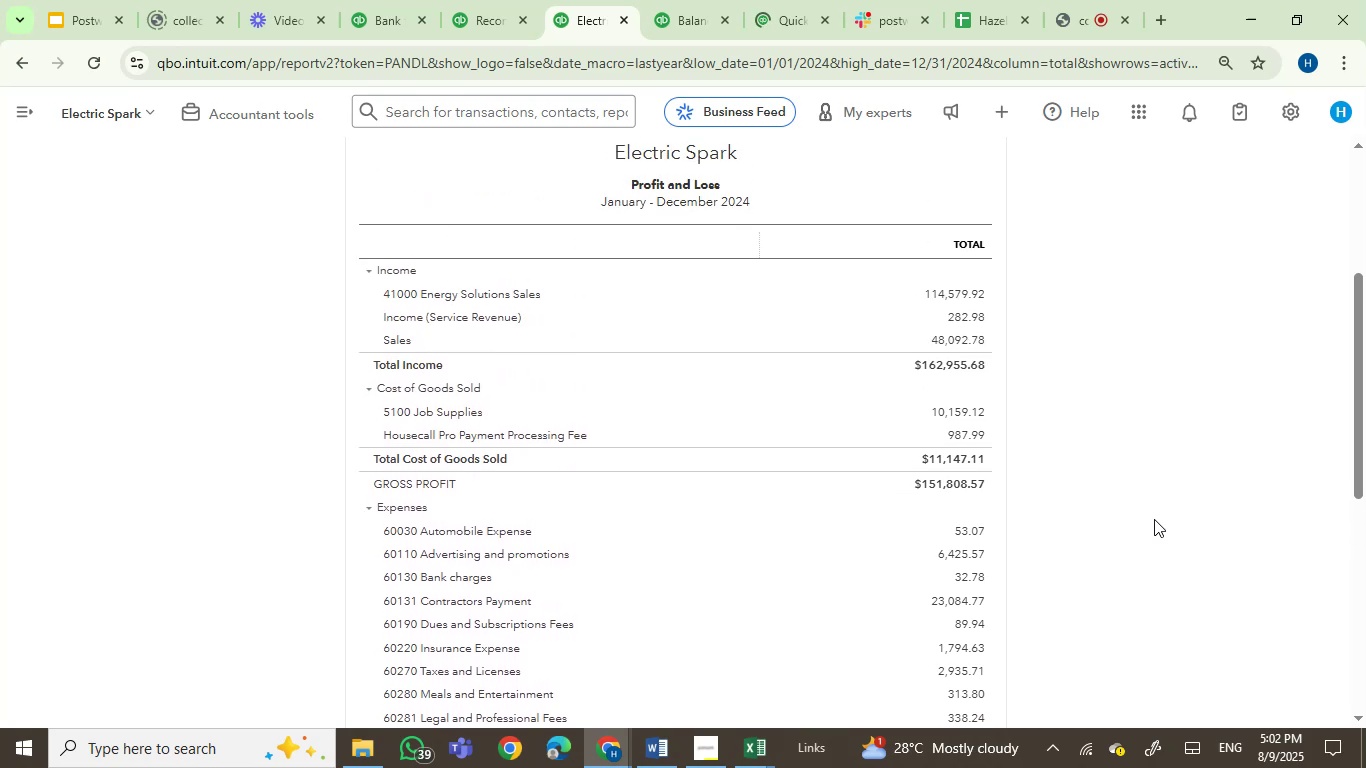 
scroll: coordinate [1154, 519], scroll_direction: down, amount: 1.0
 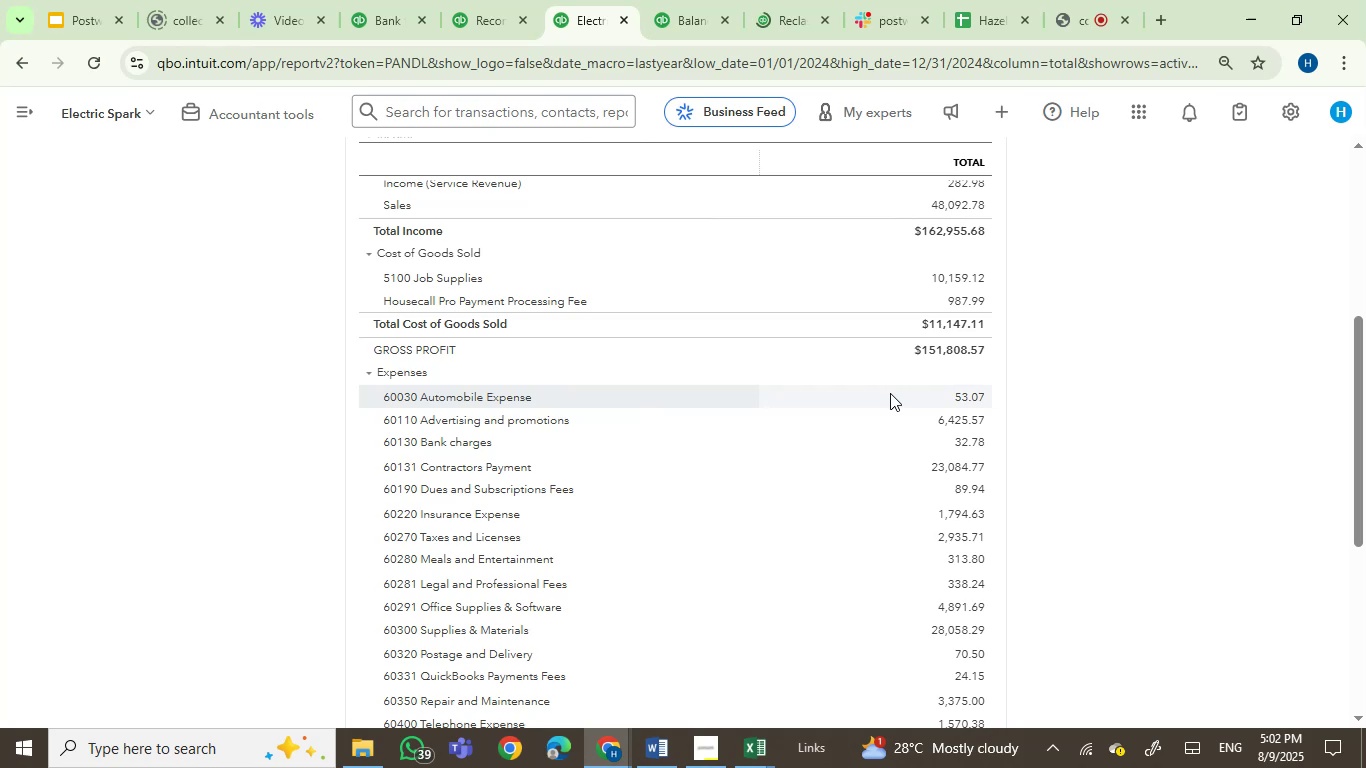 
wait(10.08)
 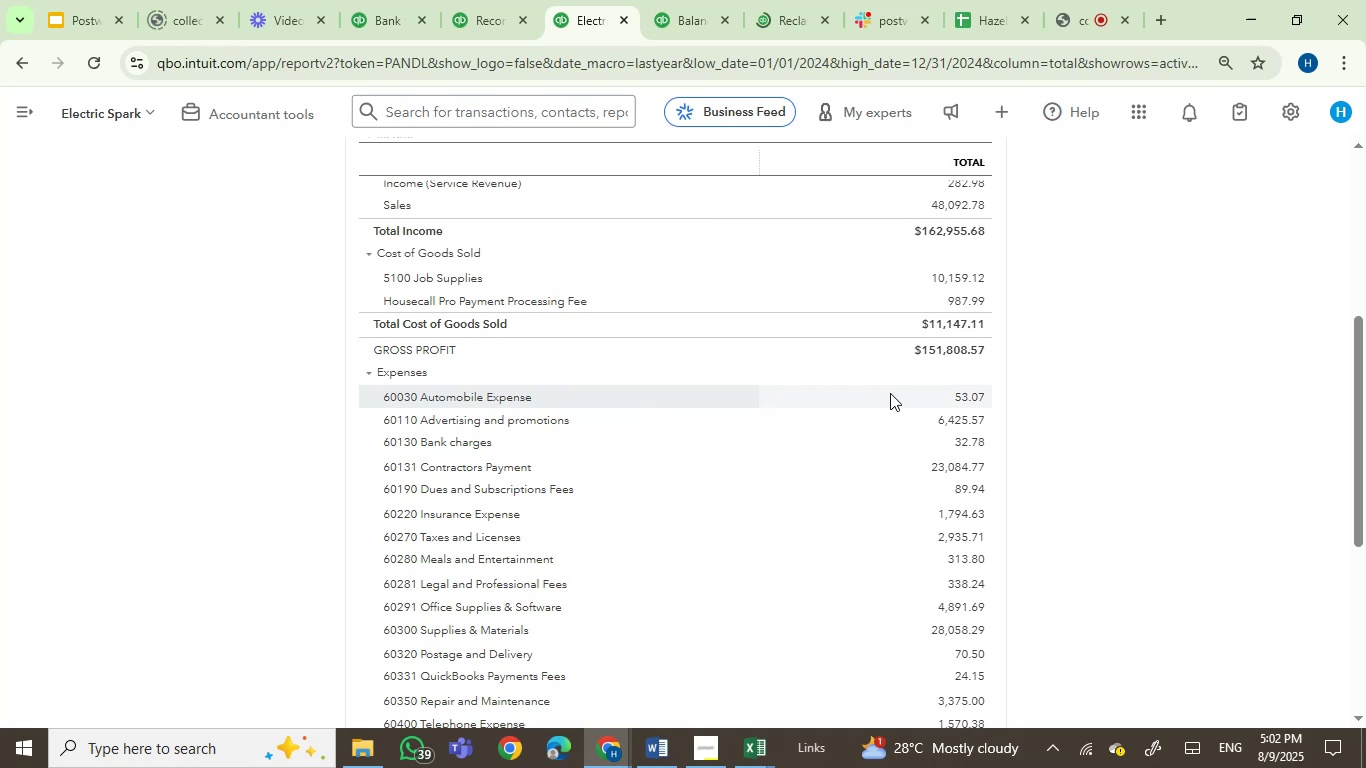 
scroll: coordinate [757, 430], scroll_direction: down, amount: 1.0
 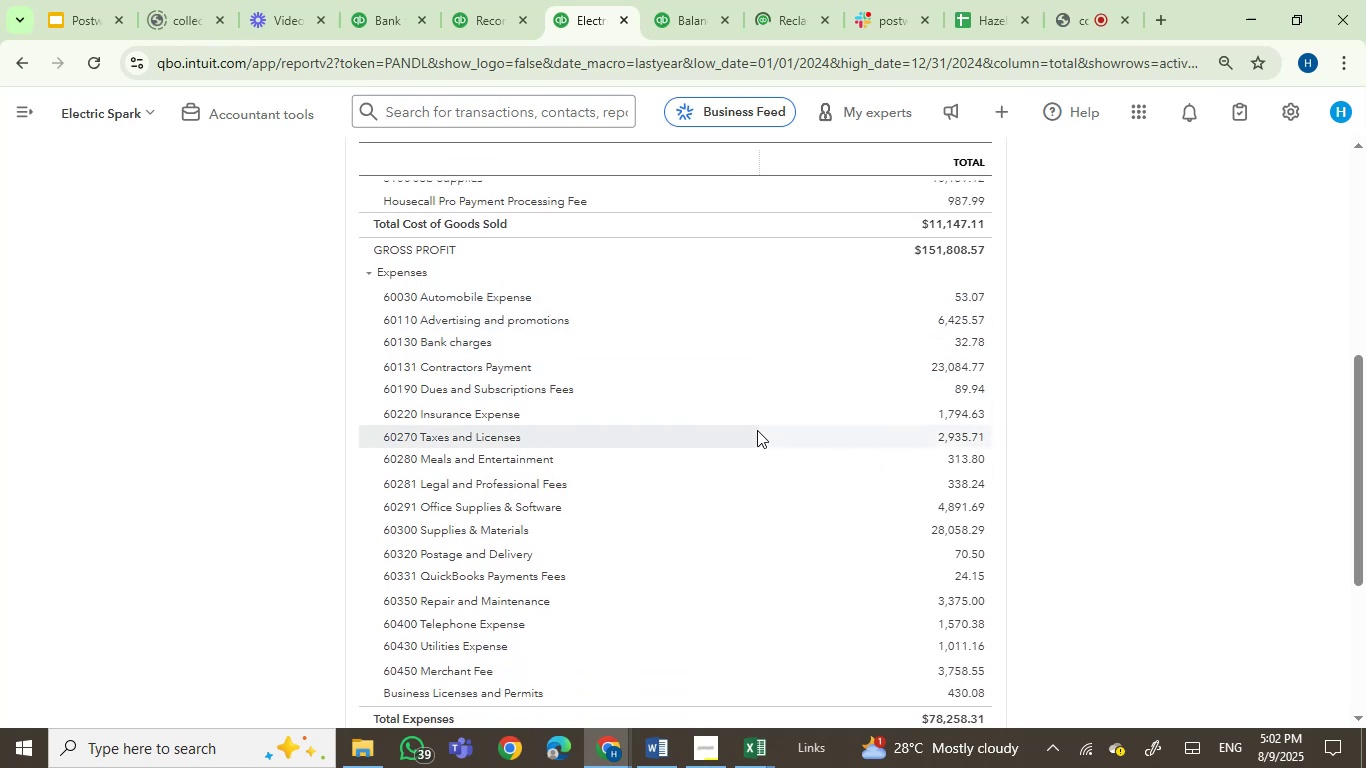 
scroll: coordinate [764, 445], scroll_direction: up, amount: 1.0
 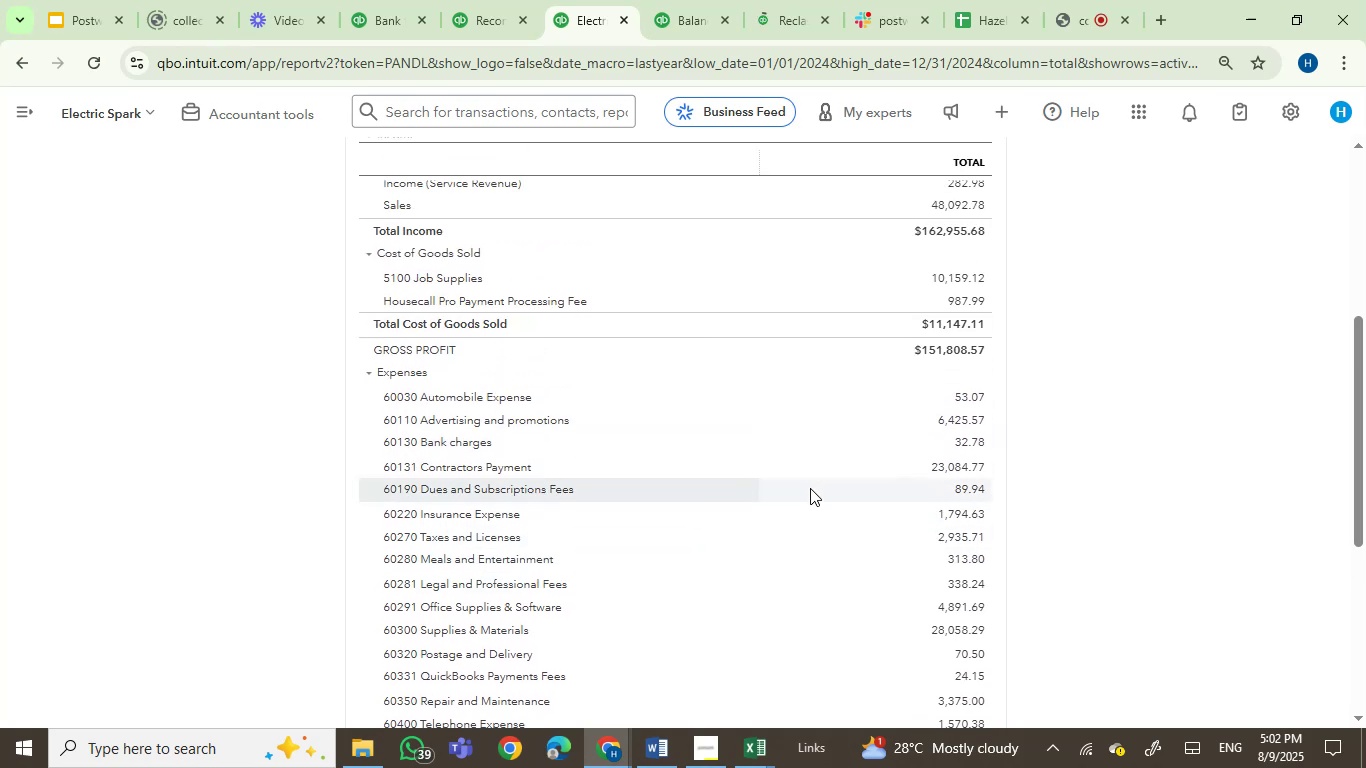 
scroll: coordinate [973, 545], scroll_direction: down, amount: 1.0
 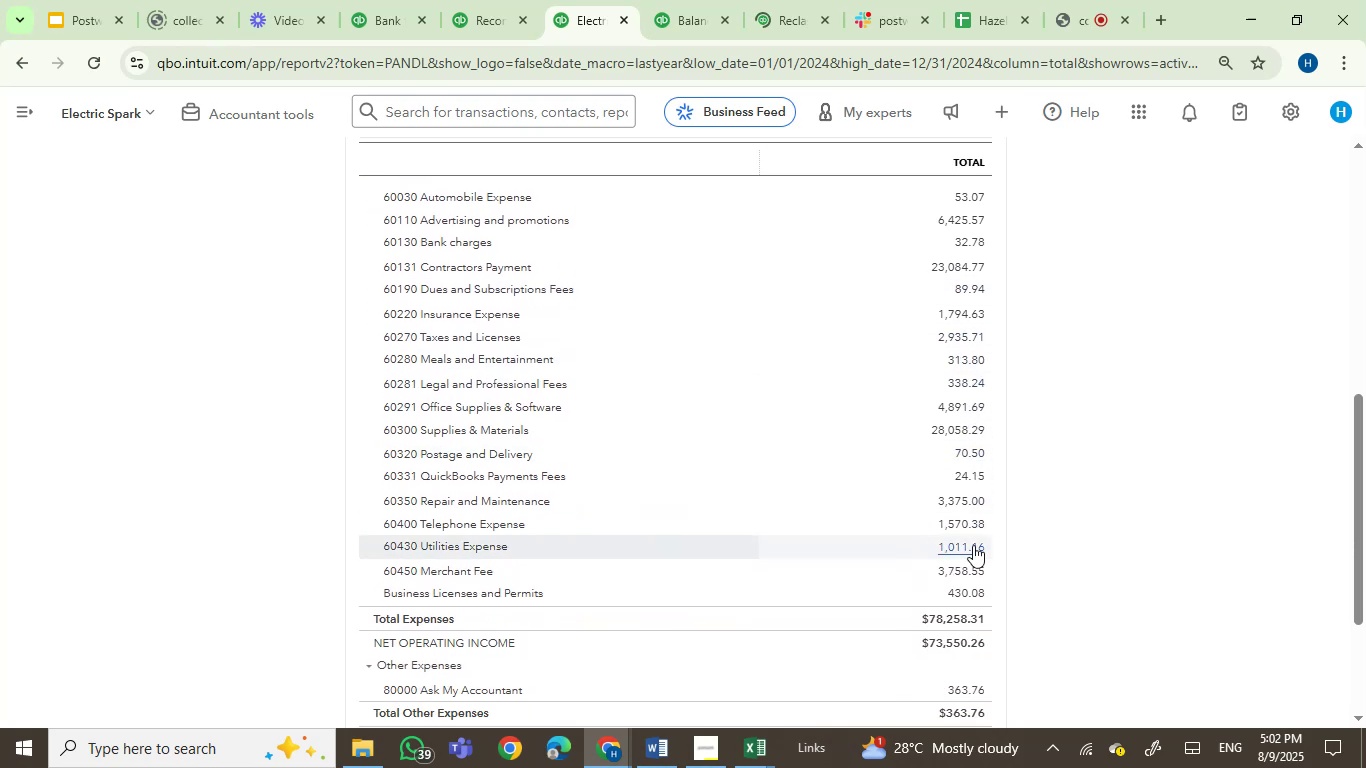 
scroll: coordinate [973, 545], scroll_direction: up, amount: 1.0
 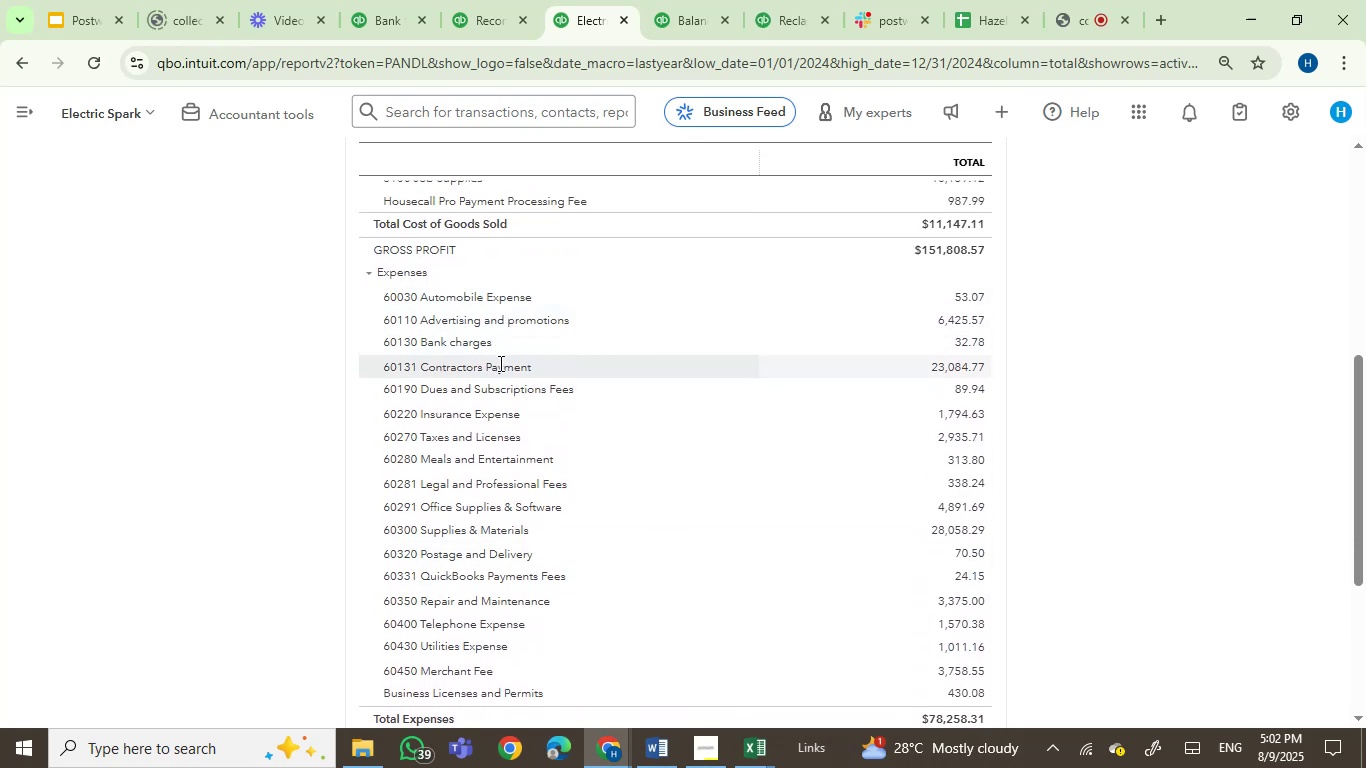 
scroll: coordinate [511, 396], scroll_direction: down, amount: 1.0
 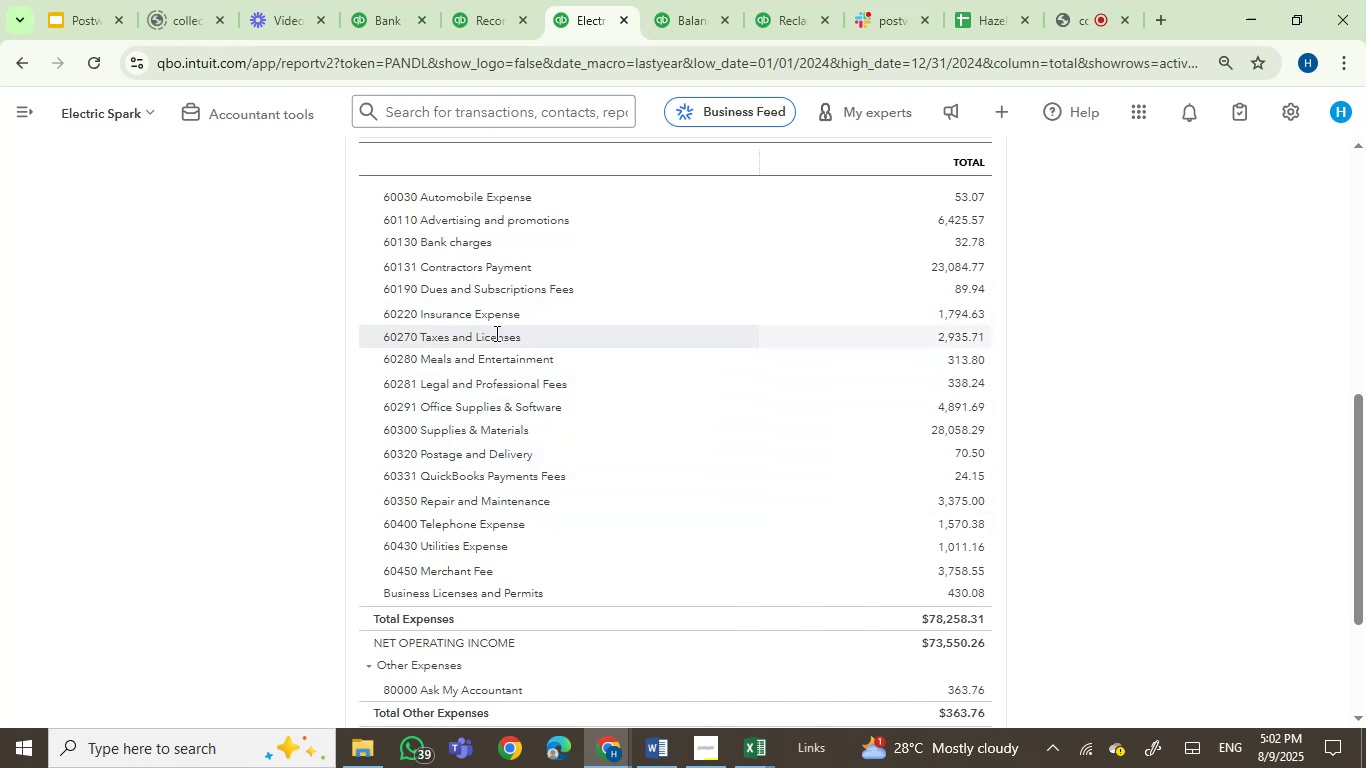 
wait(14.47)
 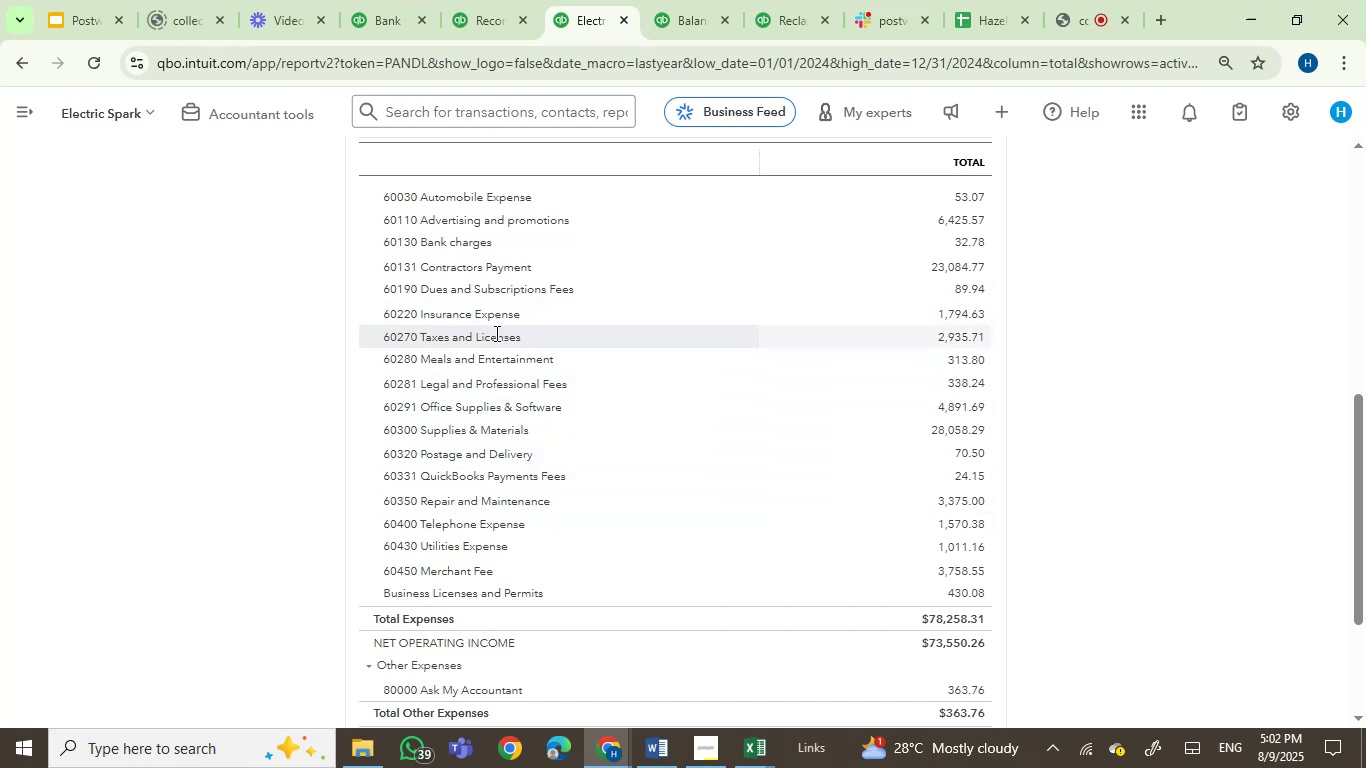 
scroll: coordinate [594, 505], scroll_direction: down, amount: 1.0
 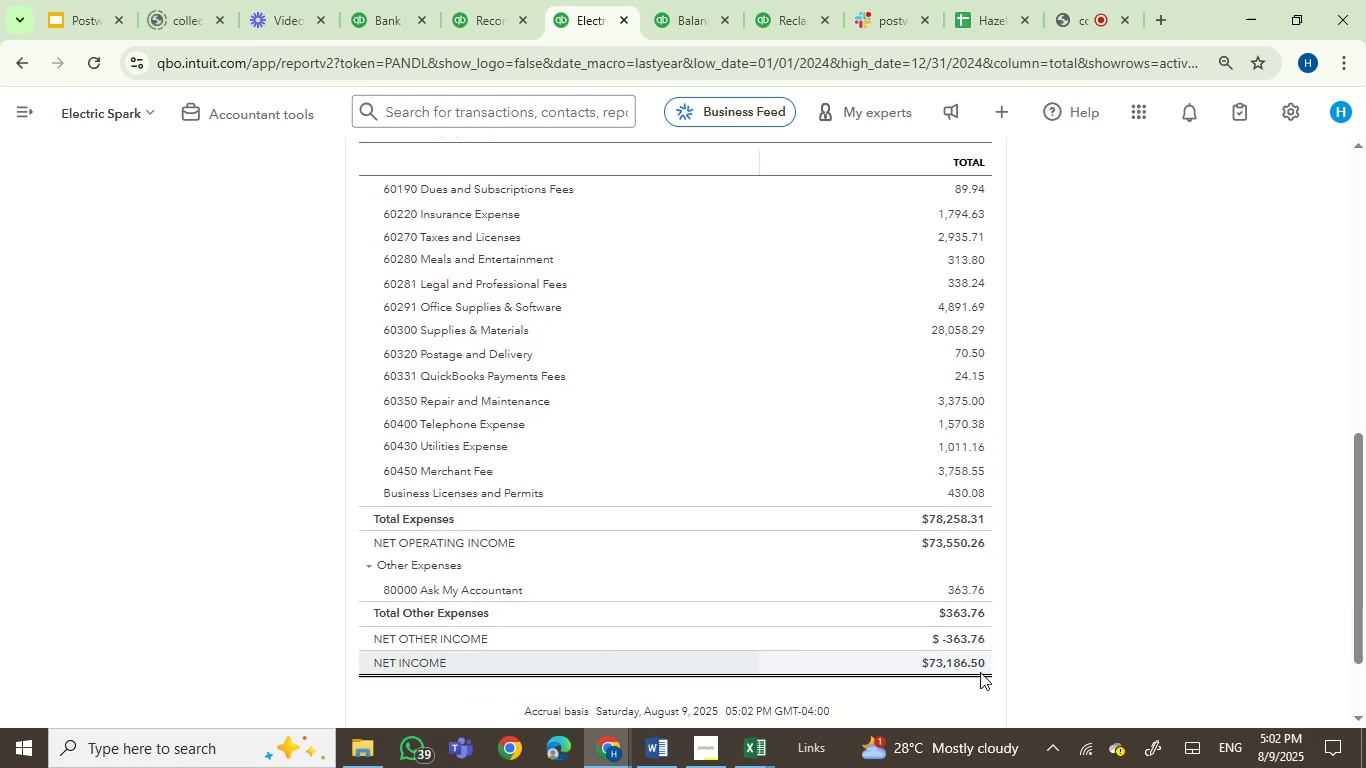 
wait(7.62)
 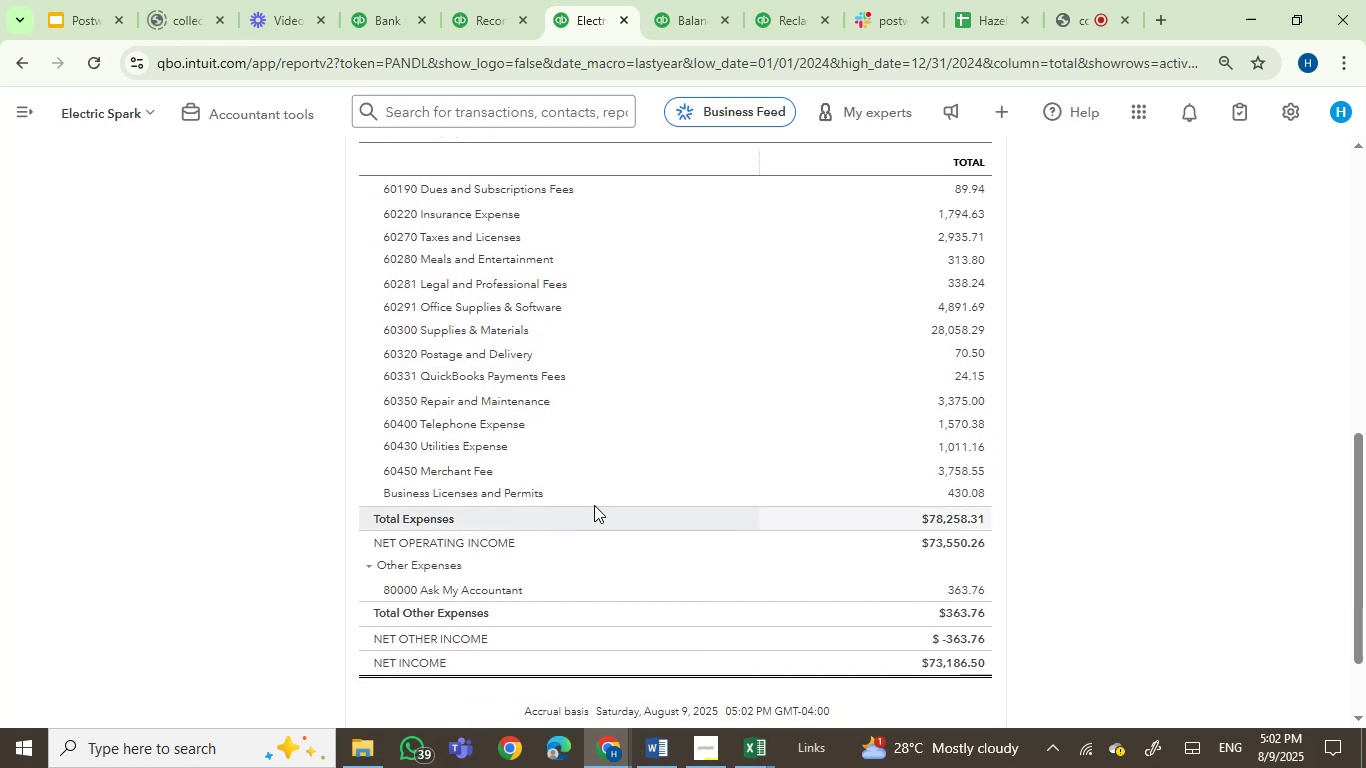 
left_click([953, 663])
 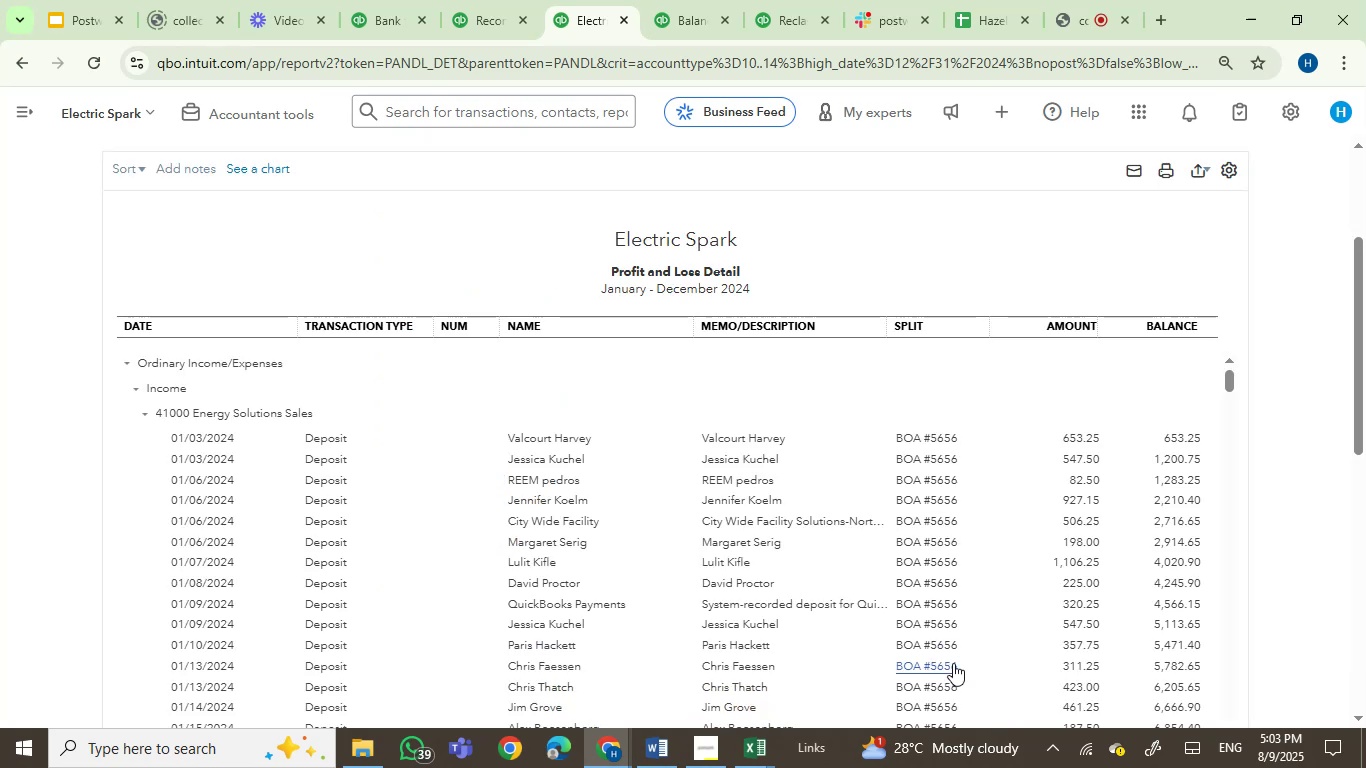 
wait(10.93)
 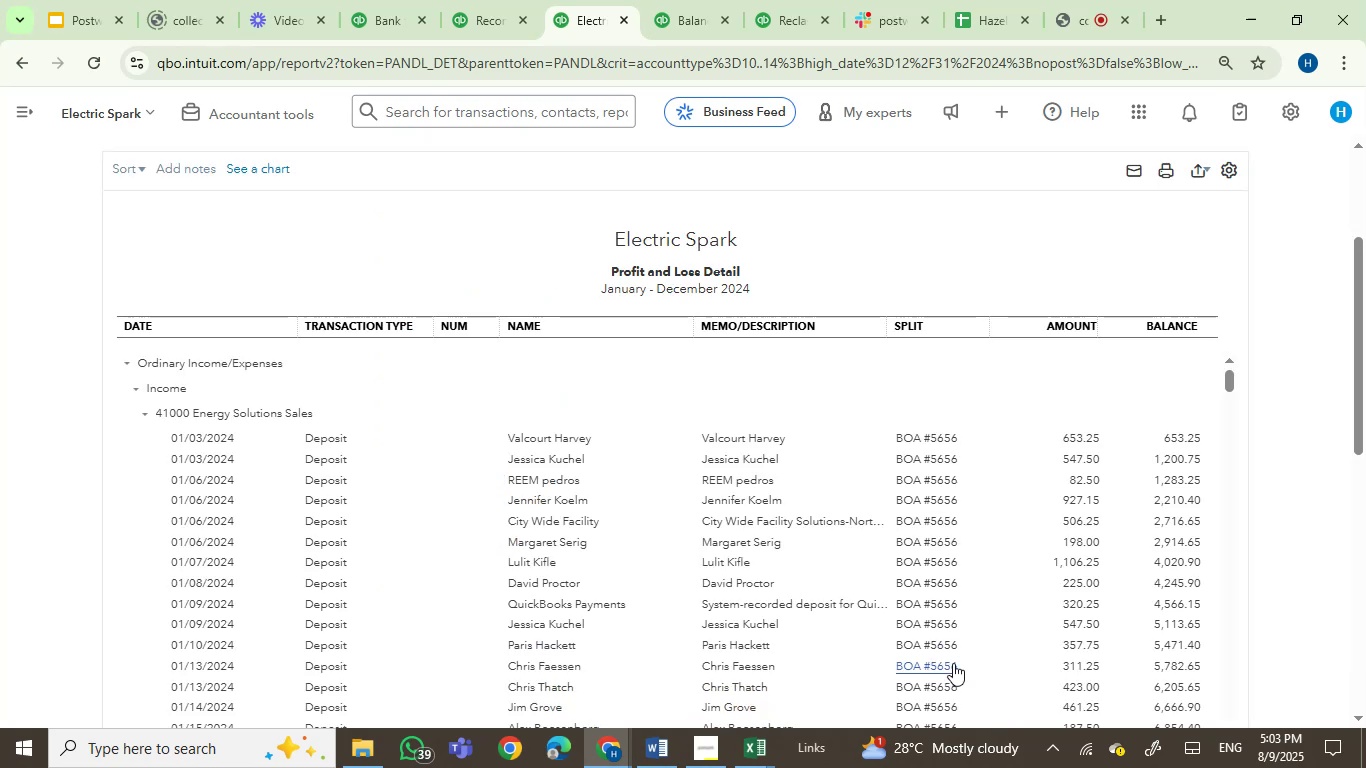 
scroll: coordinate [365, 246], scroll_direction: down, amount: 1.0
 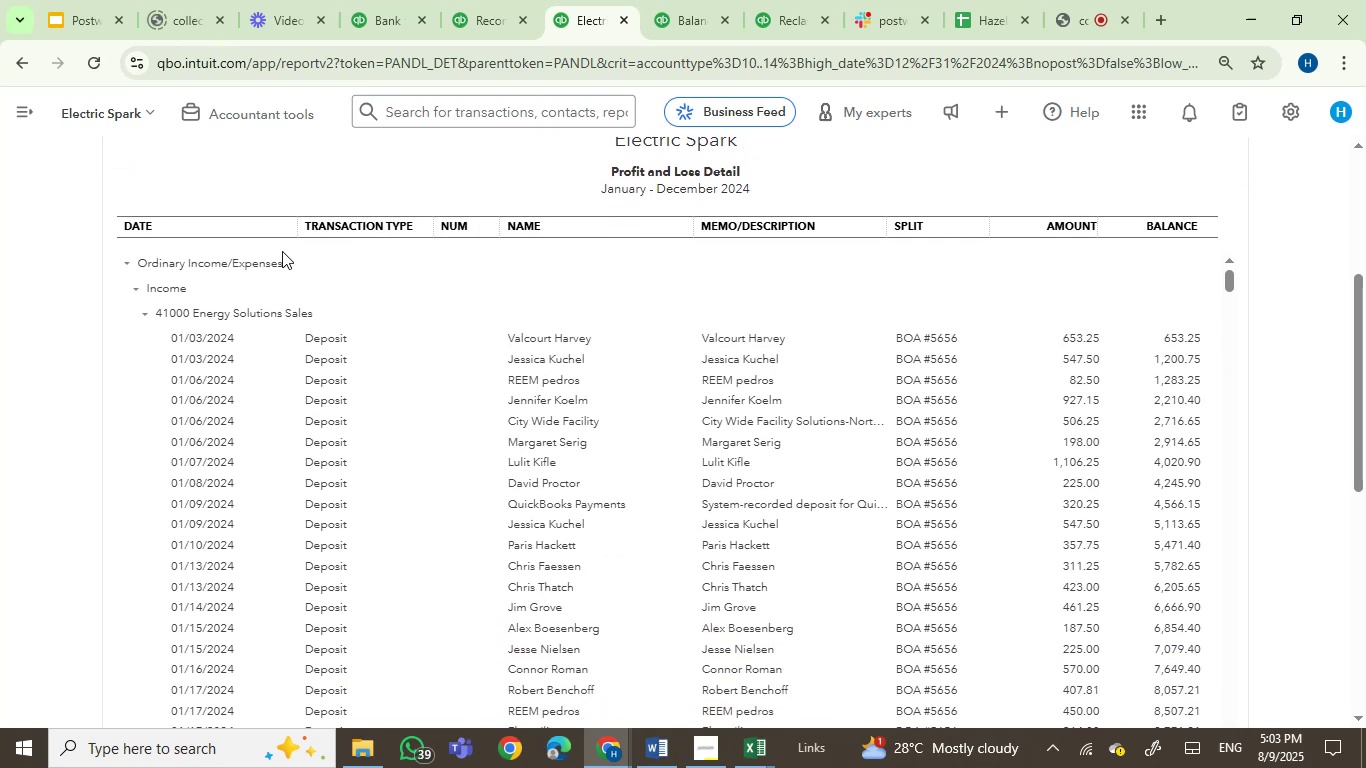 
left_click_drag(start_coordinate=[292, 235], to_coordinate=[256, 251])
 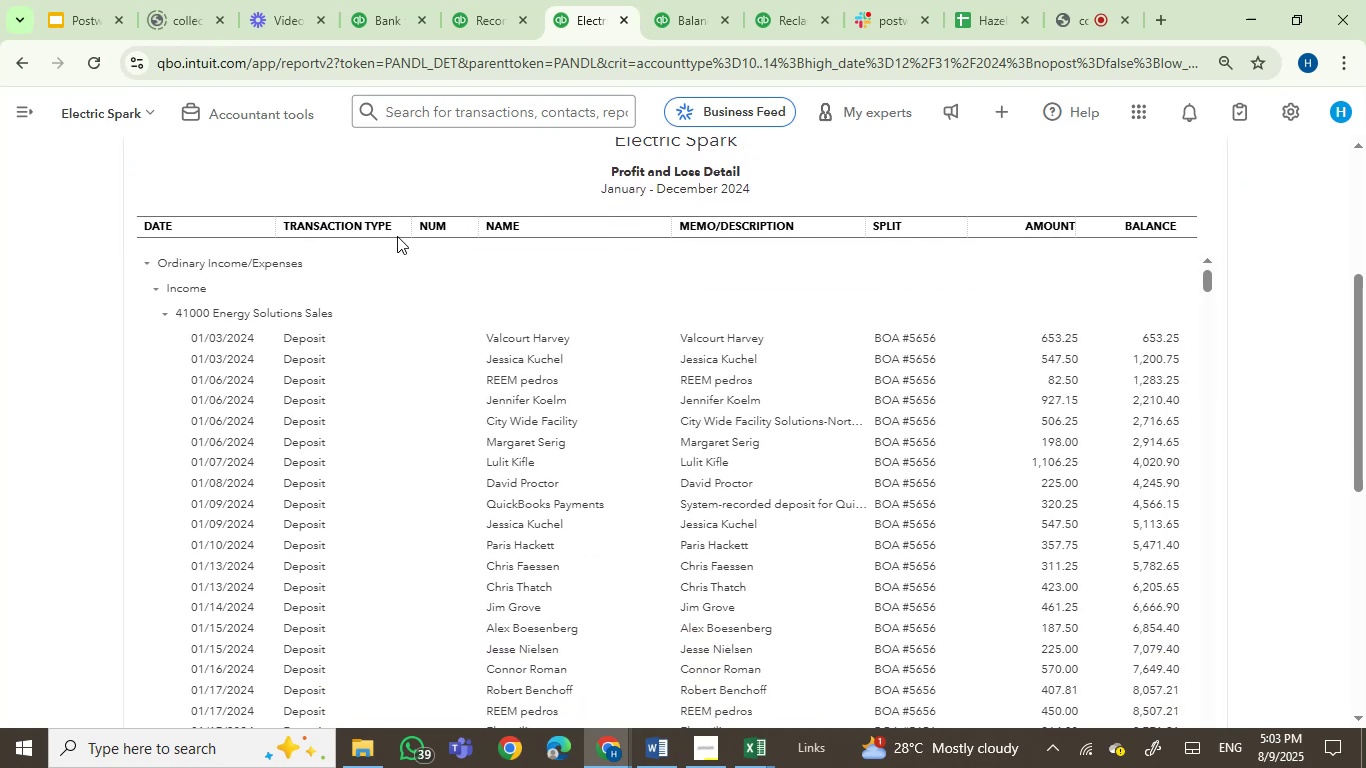 
left_click_drag(start_coordinate=[403, 233], to_coordinate=[354, 237])
 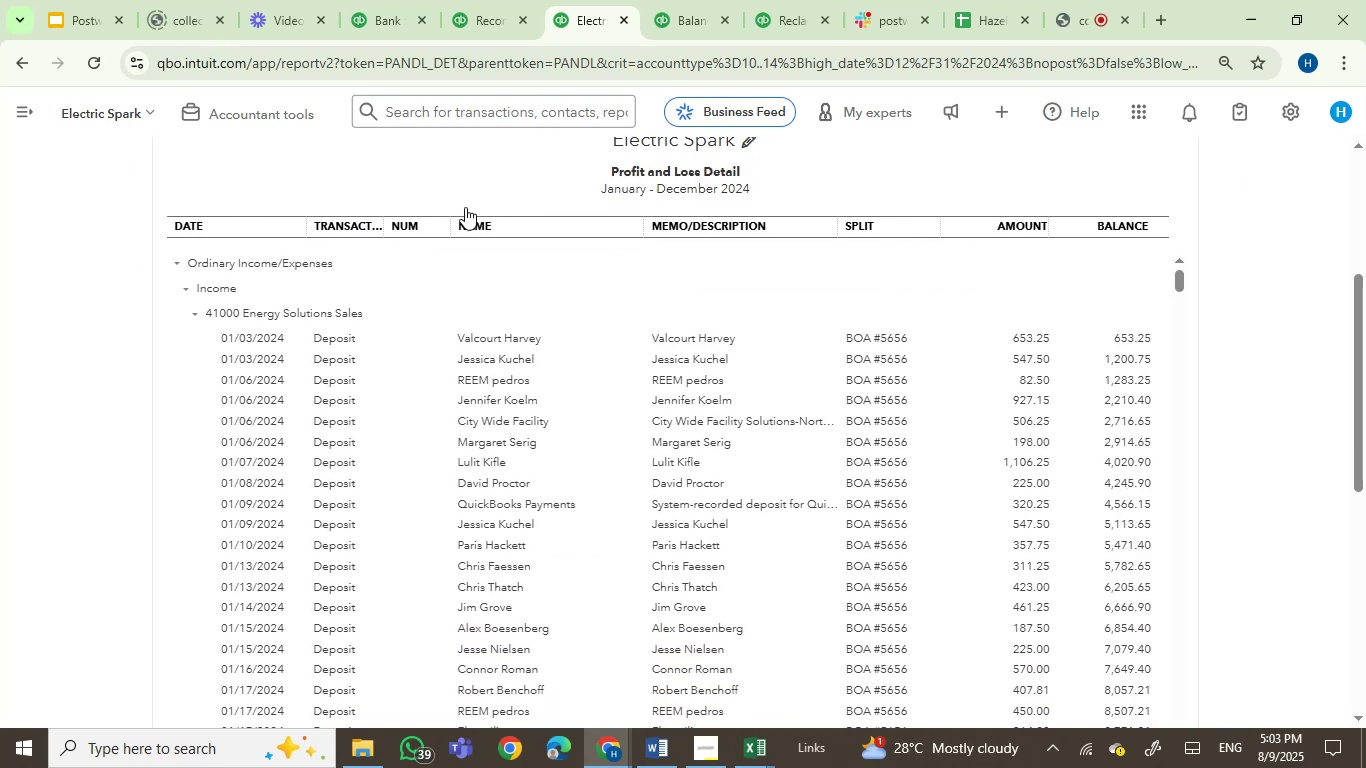 
scroll: coordinate [761, 534], scroll_direction: down, amount: 19.0
 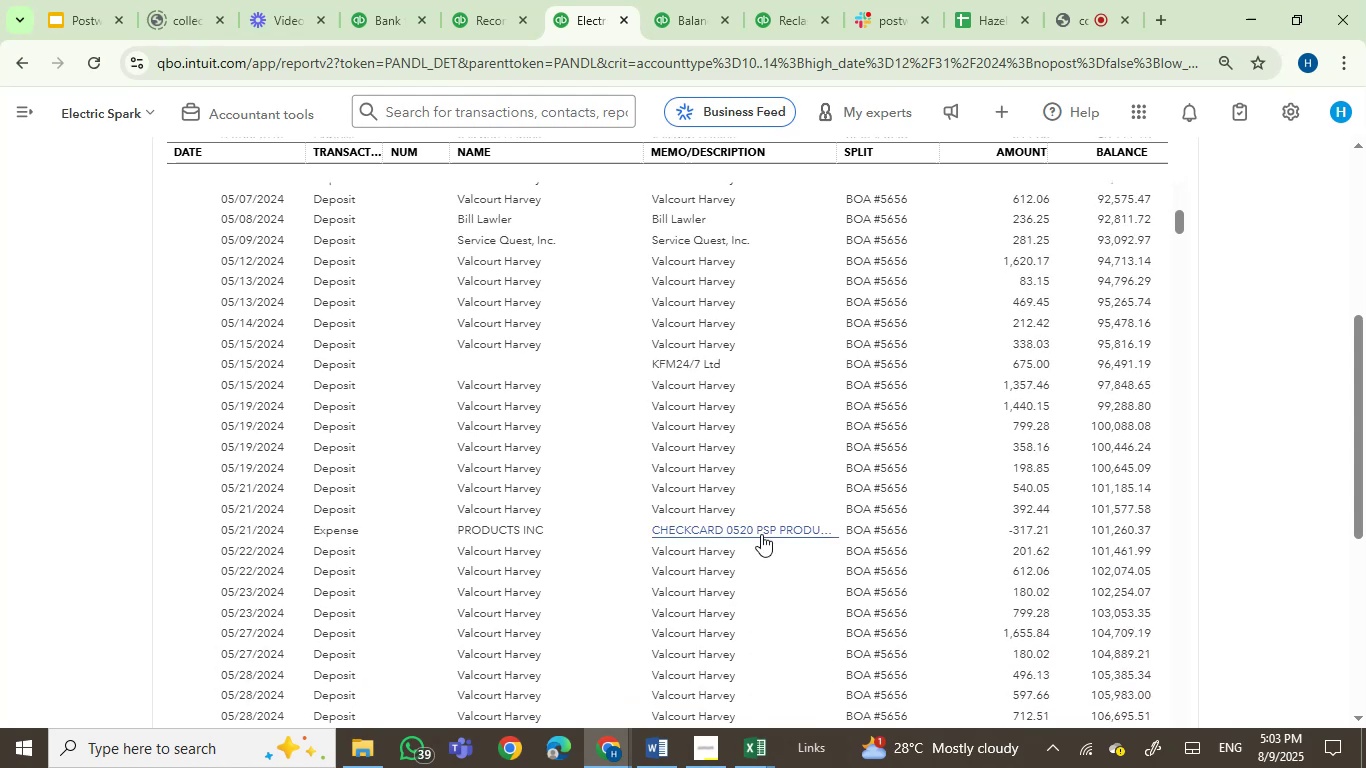 
scroll: coordinate [766, 624], scroll_direction: down, amount: 4.0
 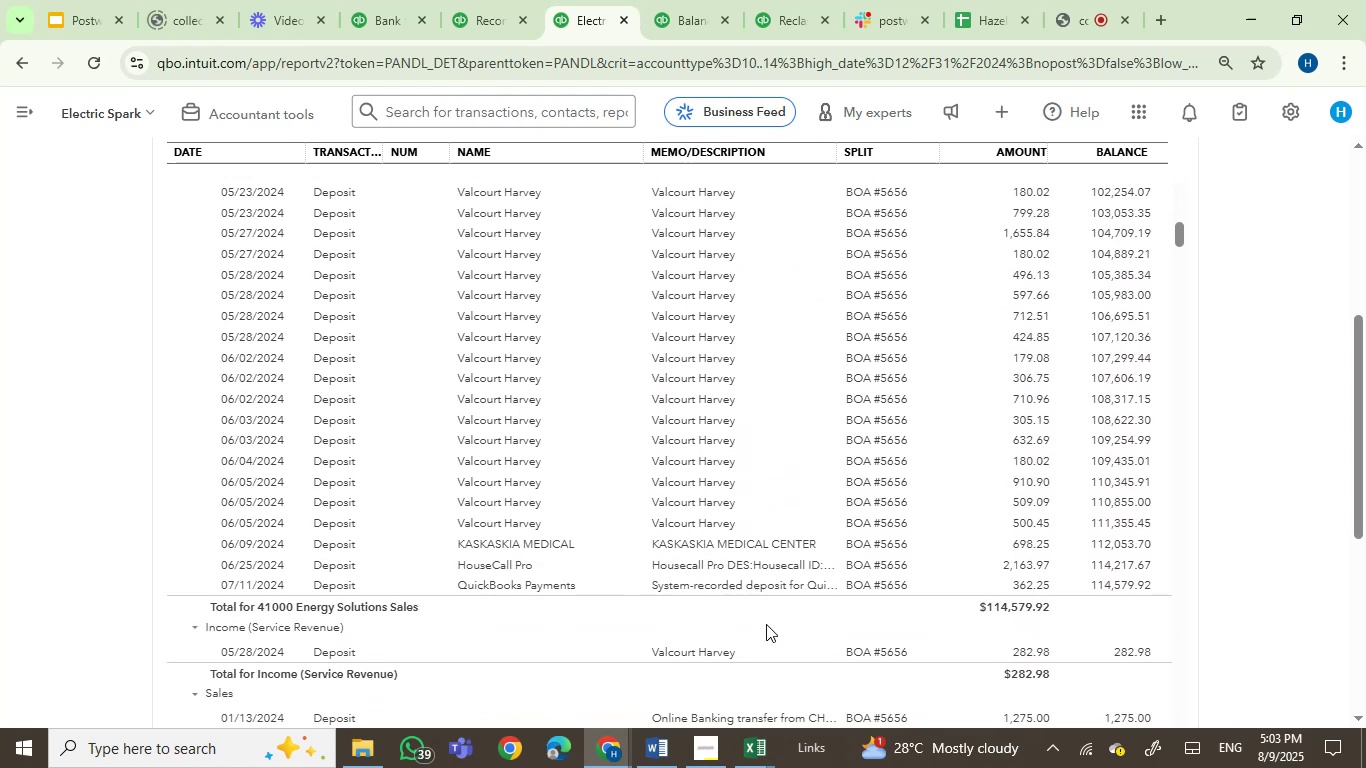 
scroll: coordinate [766, 624], scroll_direction: up, amount: 2.0
 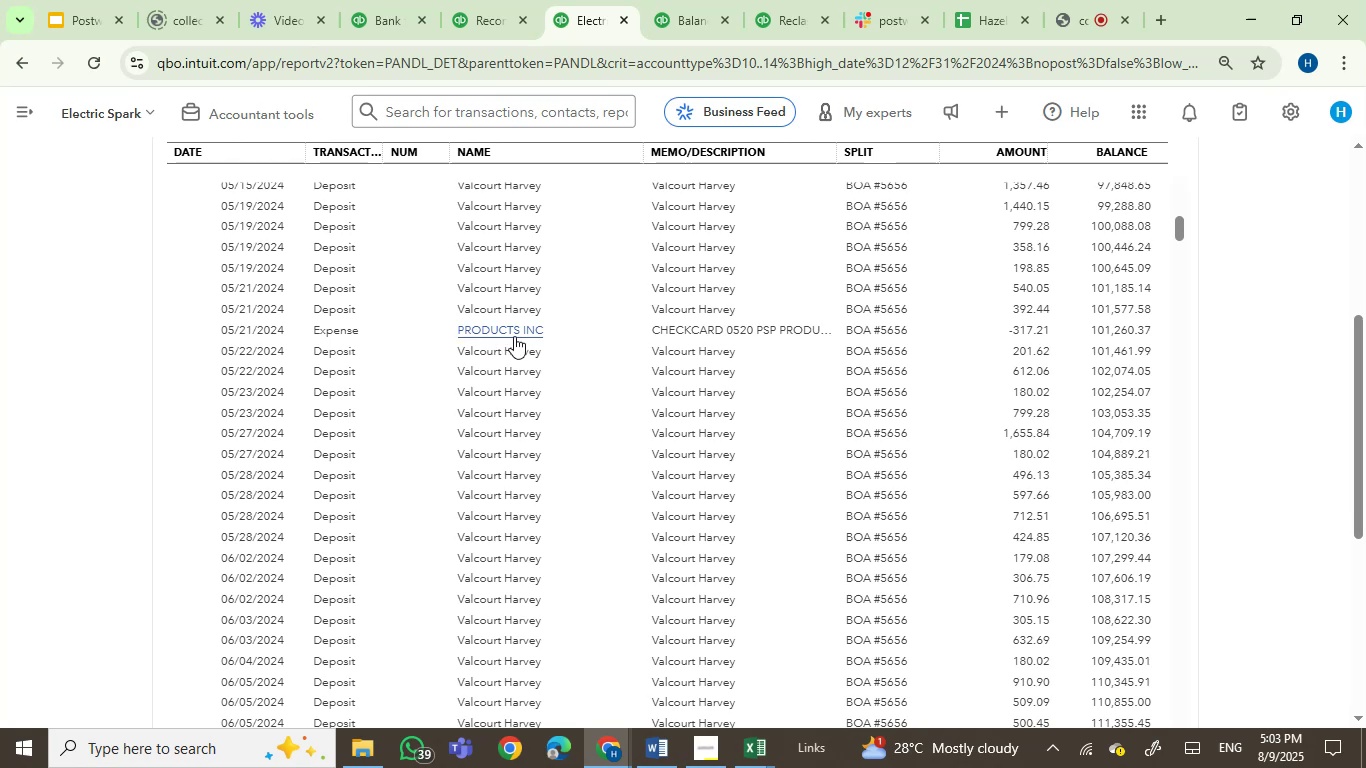 
wait(5.81)
 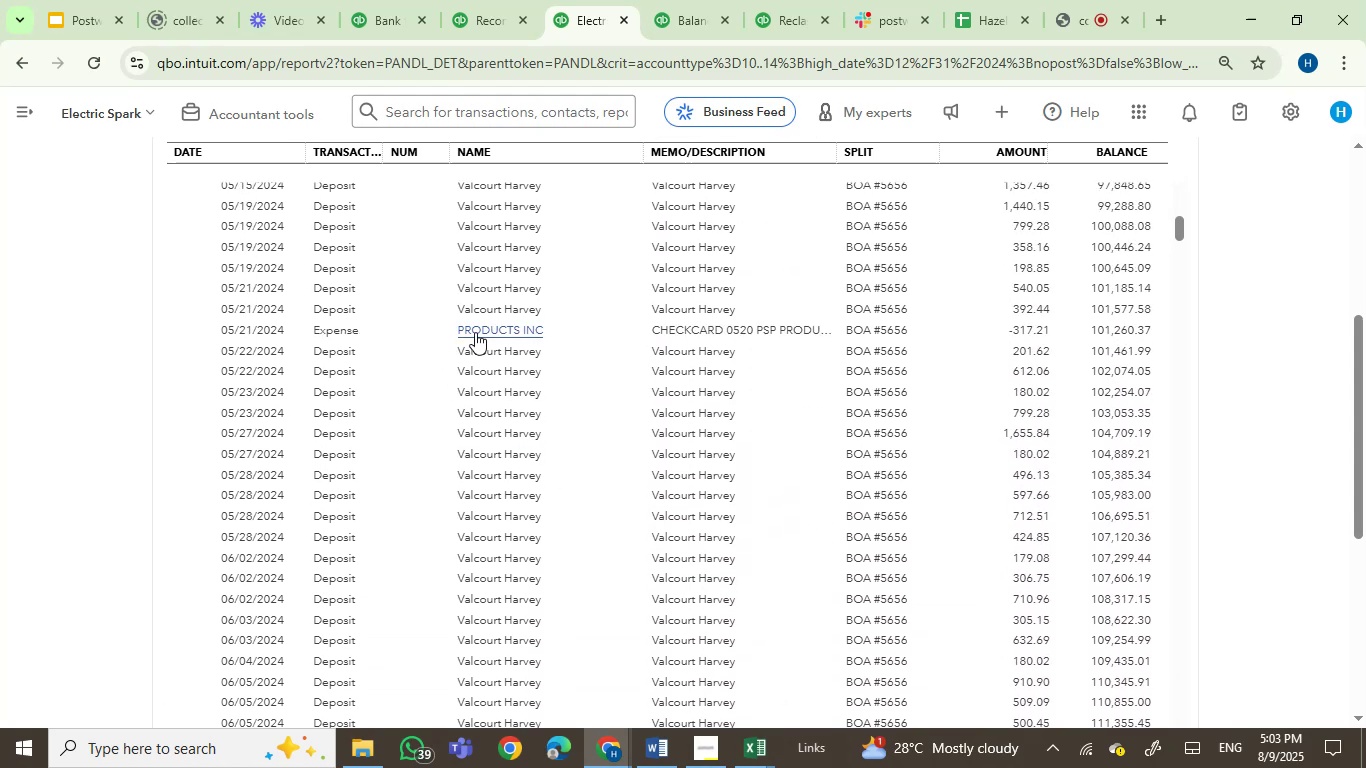 
left_click([795, 14])
 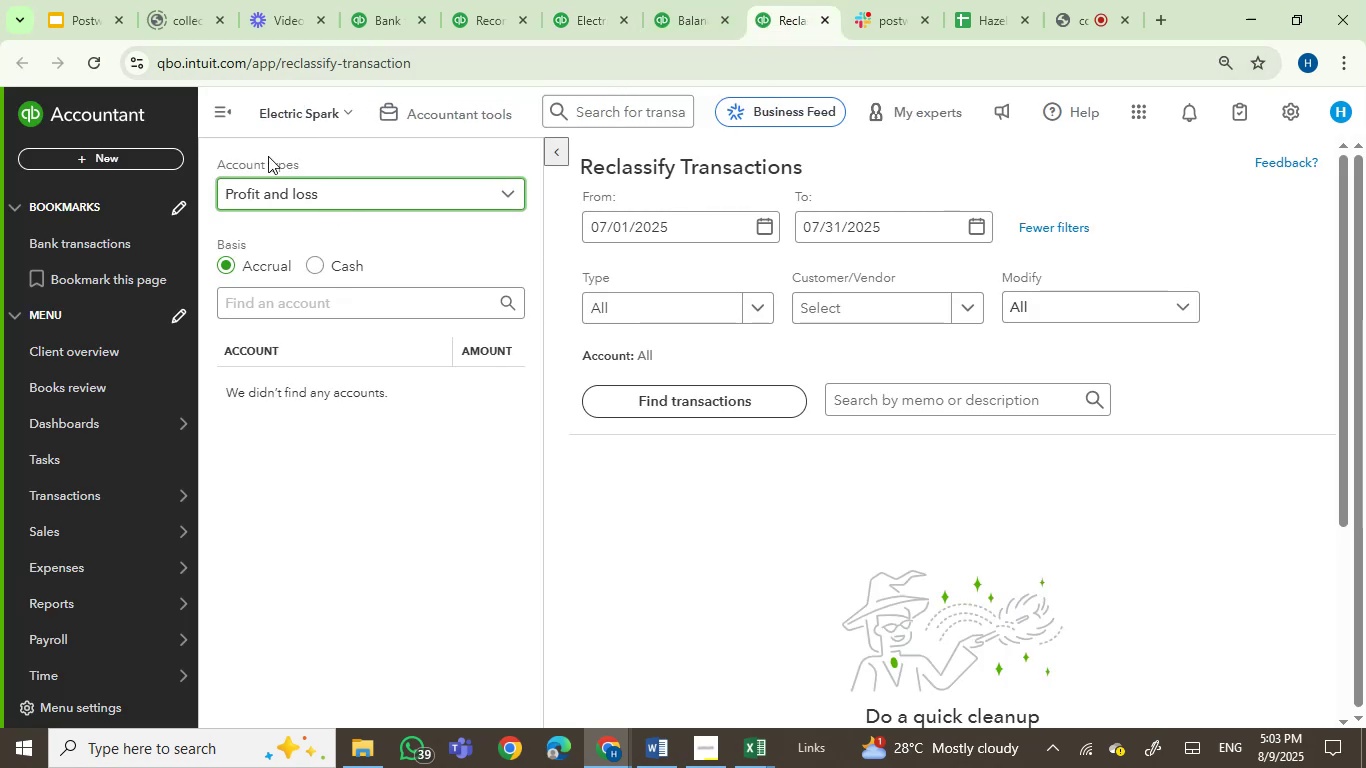 
left_click([213, 114])
 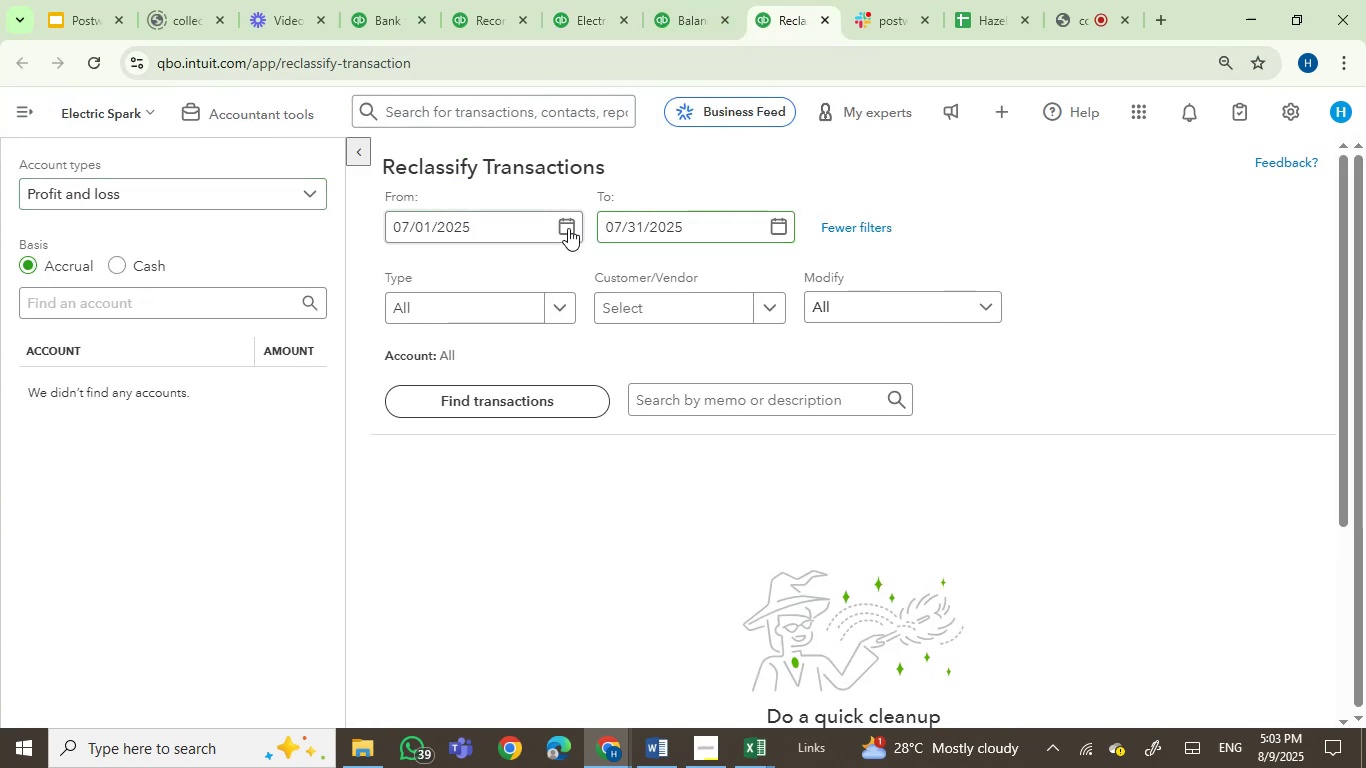 
left_click([567, 228])
 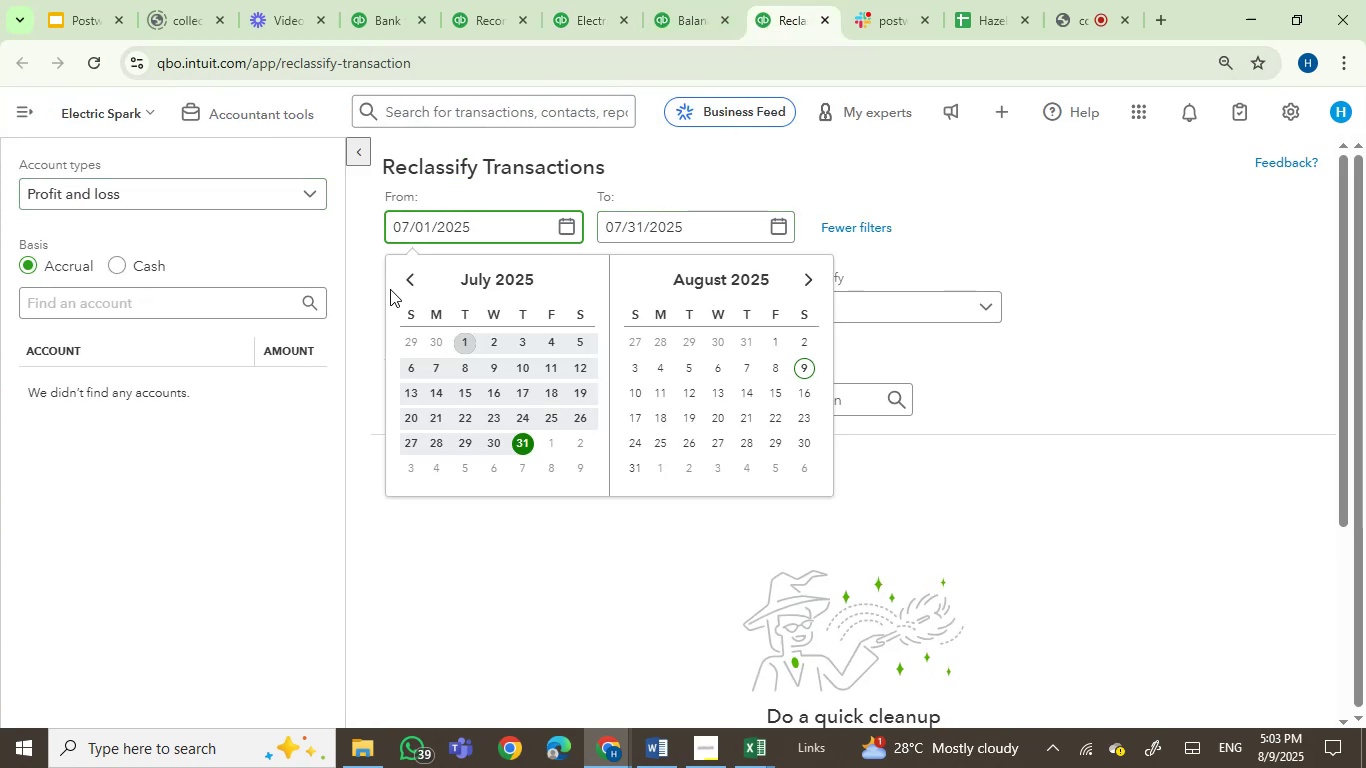 
double_click([404, 286])
 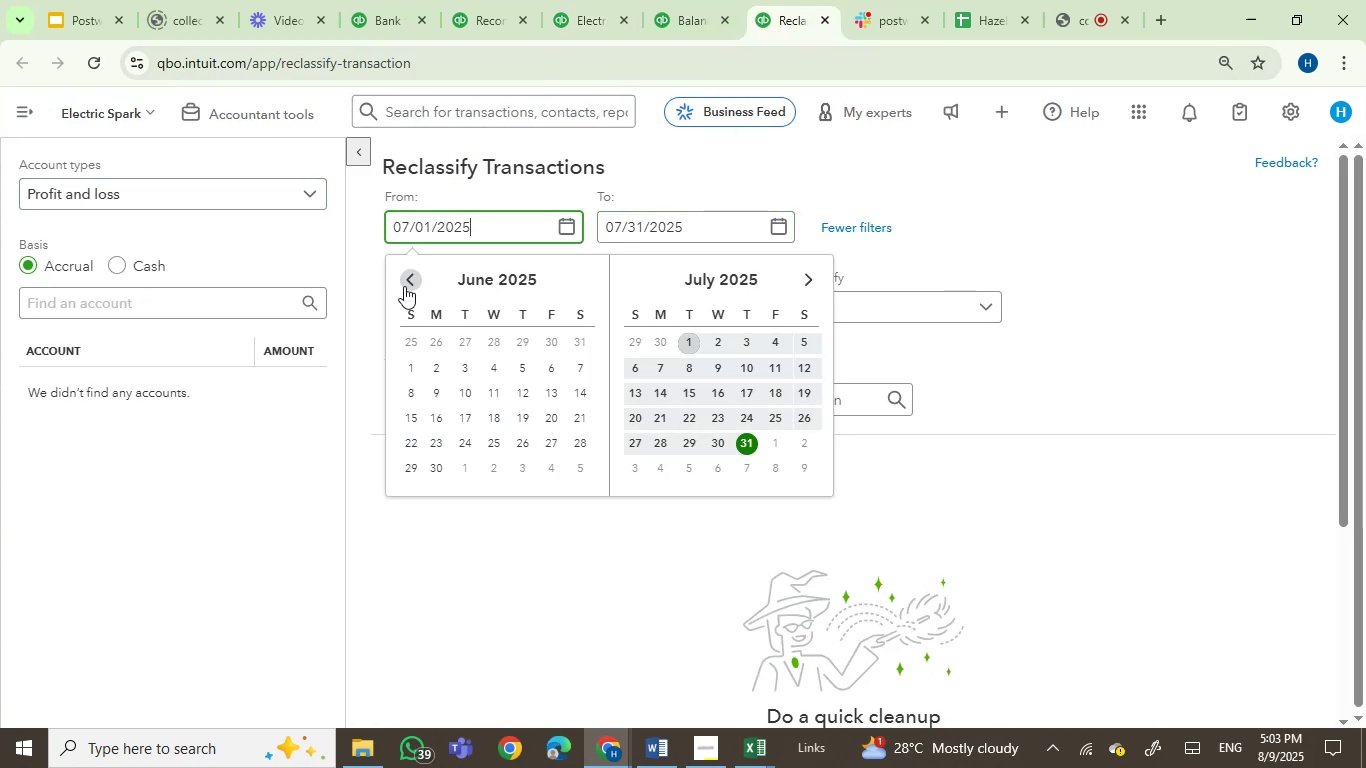 
triple_click([404, 286])
 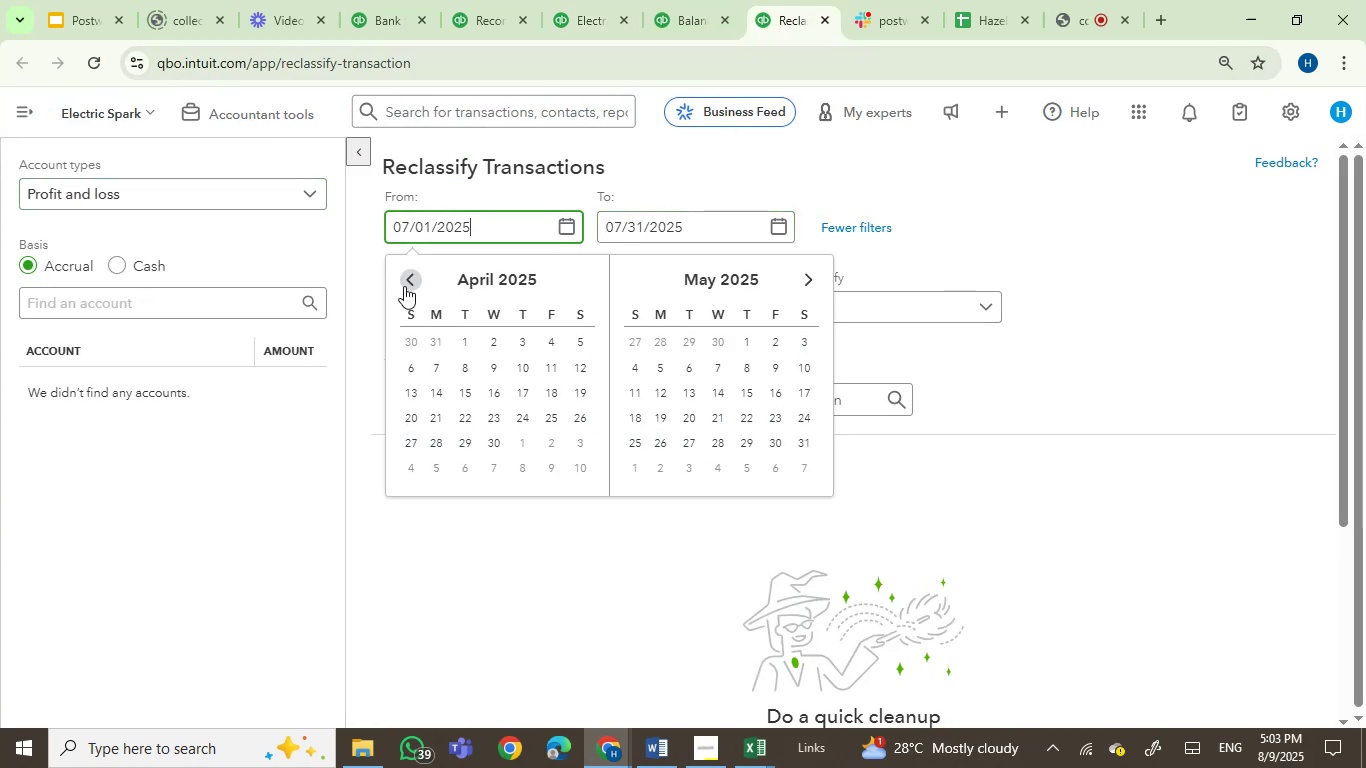 
triple_click([404, 286])
 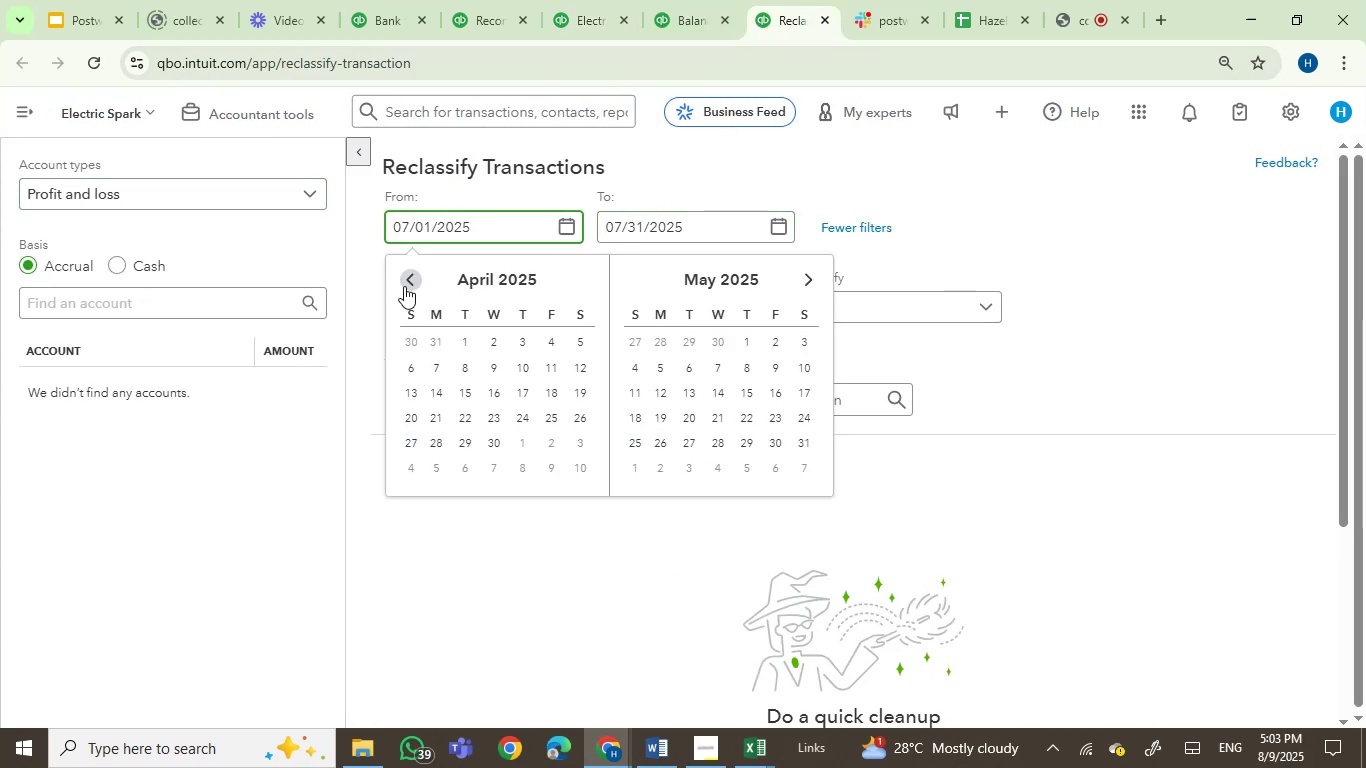 
triple_click([404, 286])
 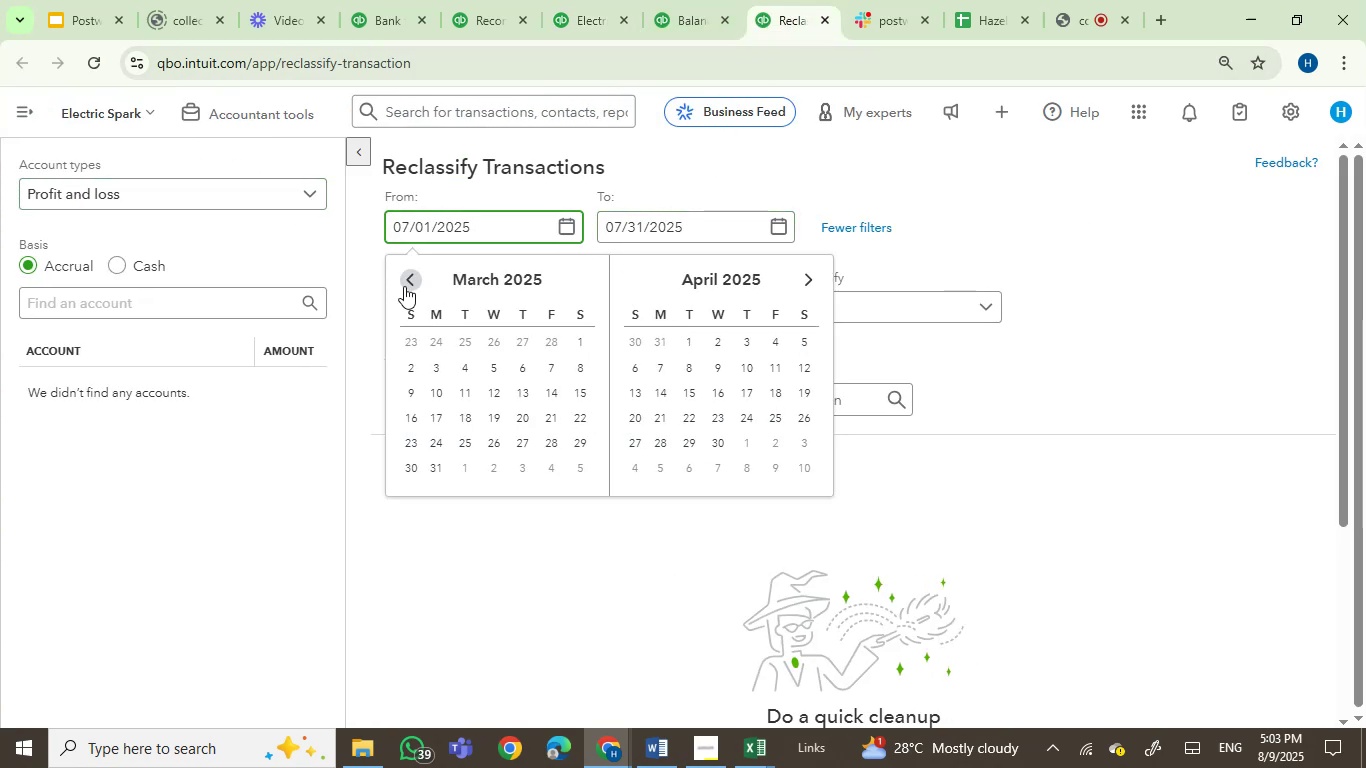 
triple_click([404, 286])
 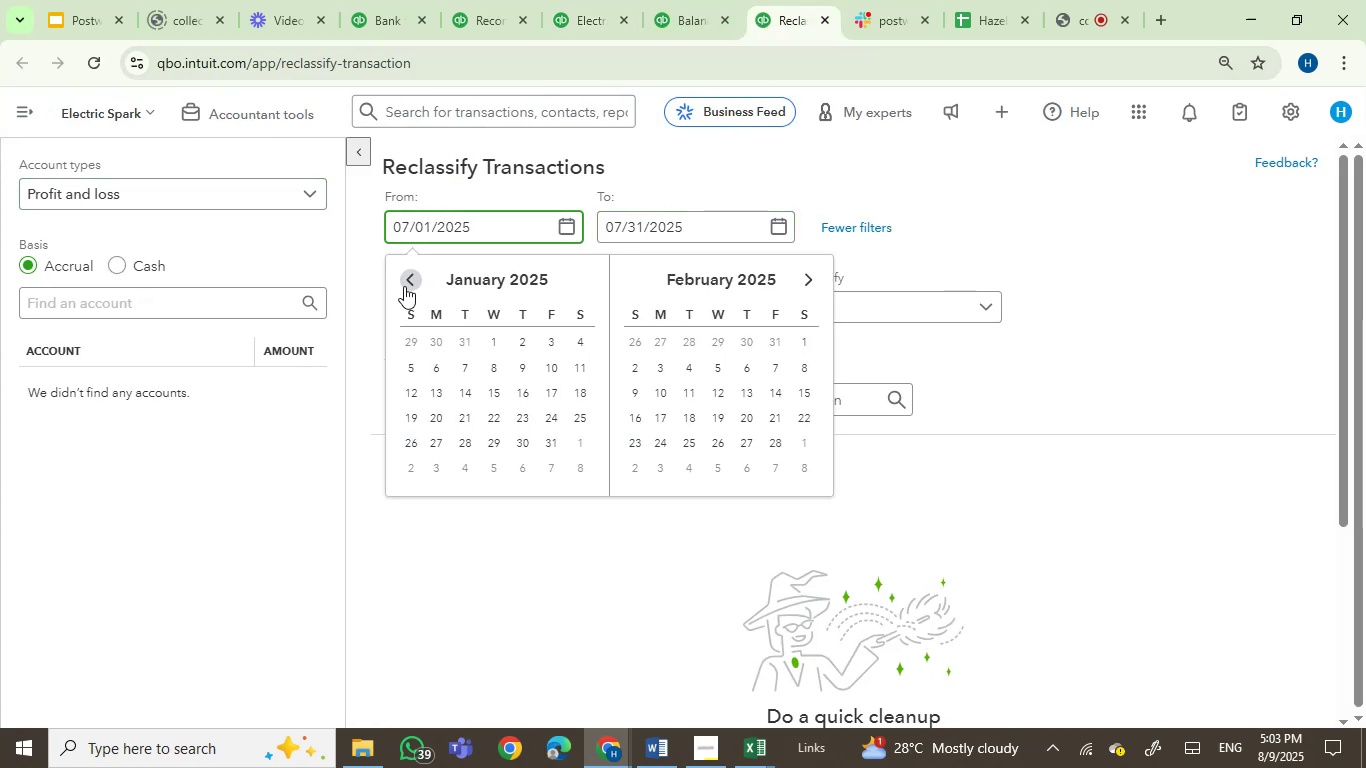 
triple_click([404, 286])
 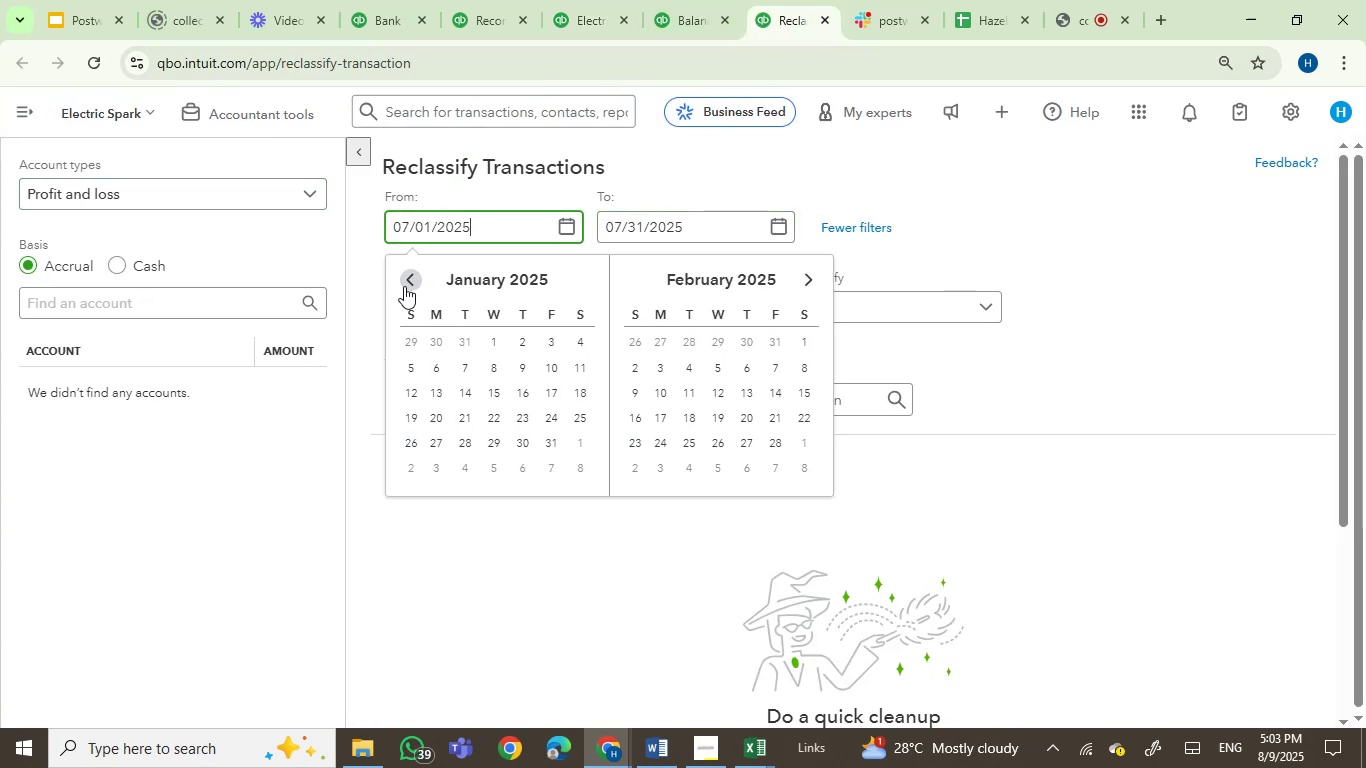 
triple_click([404, 286])
 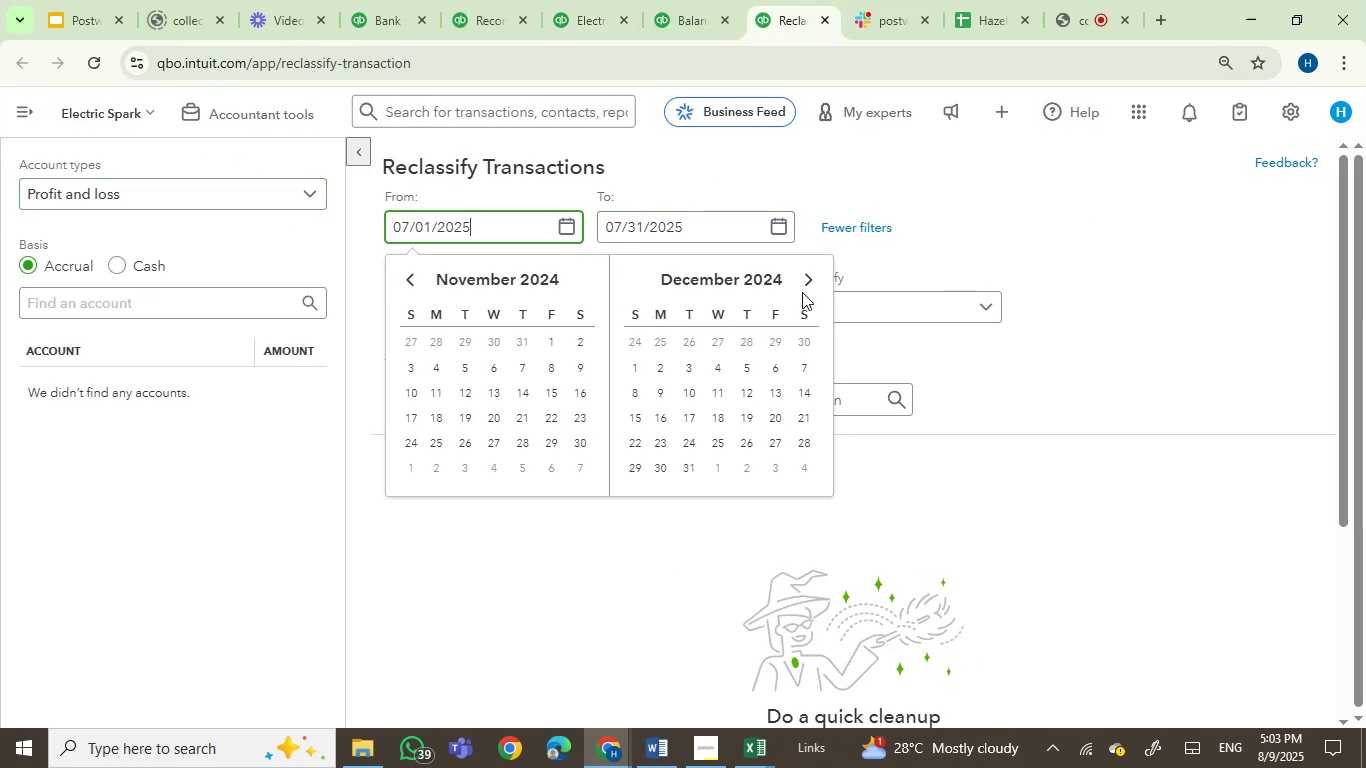 
left_click([807, 286])
 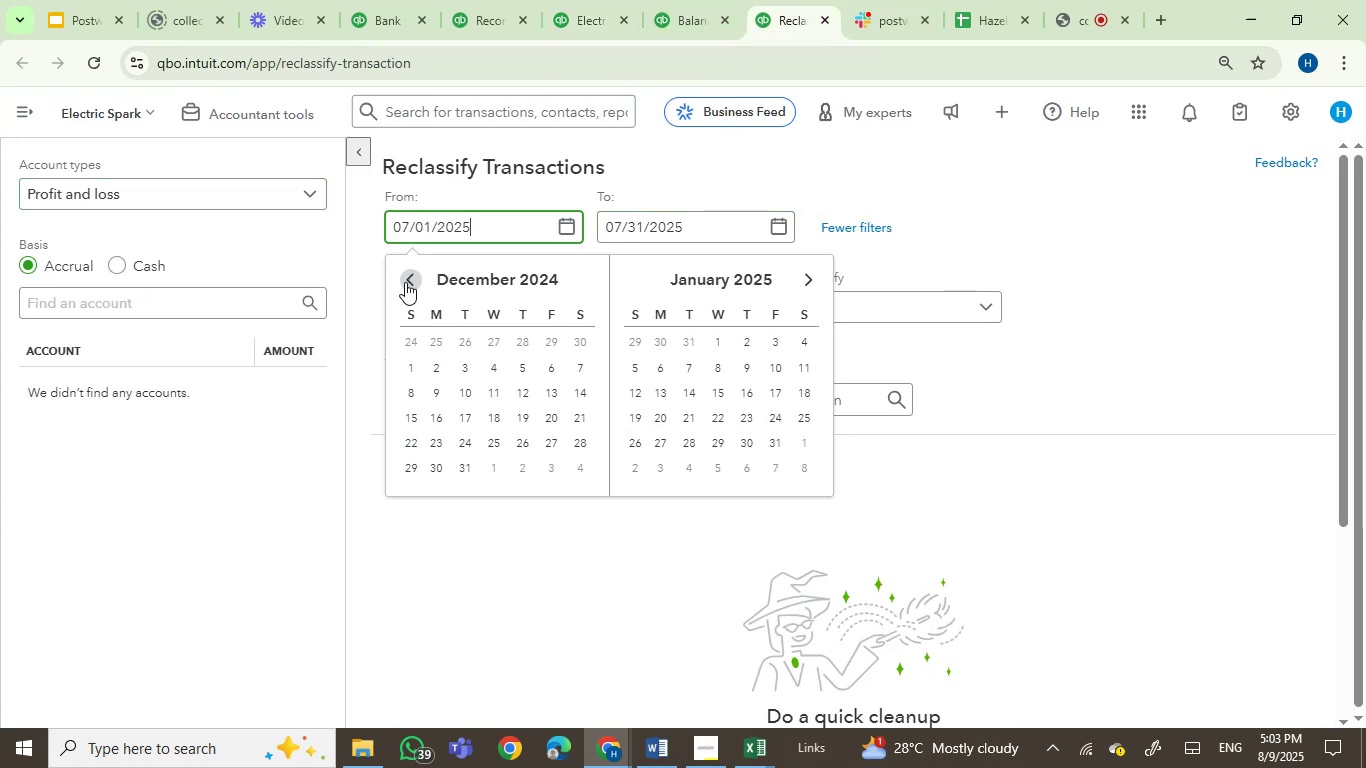 
double_click([405, 282])
 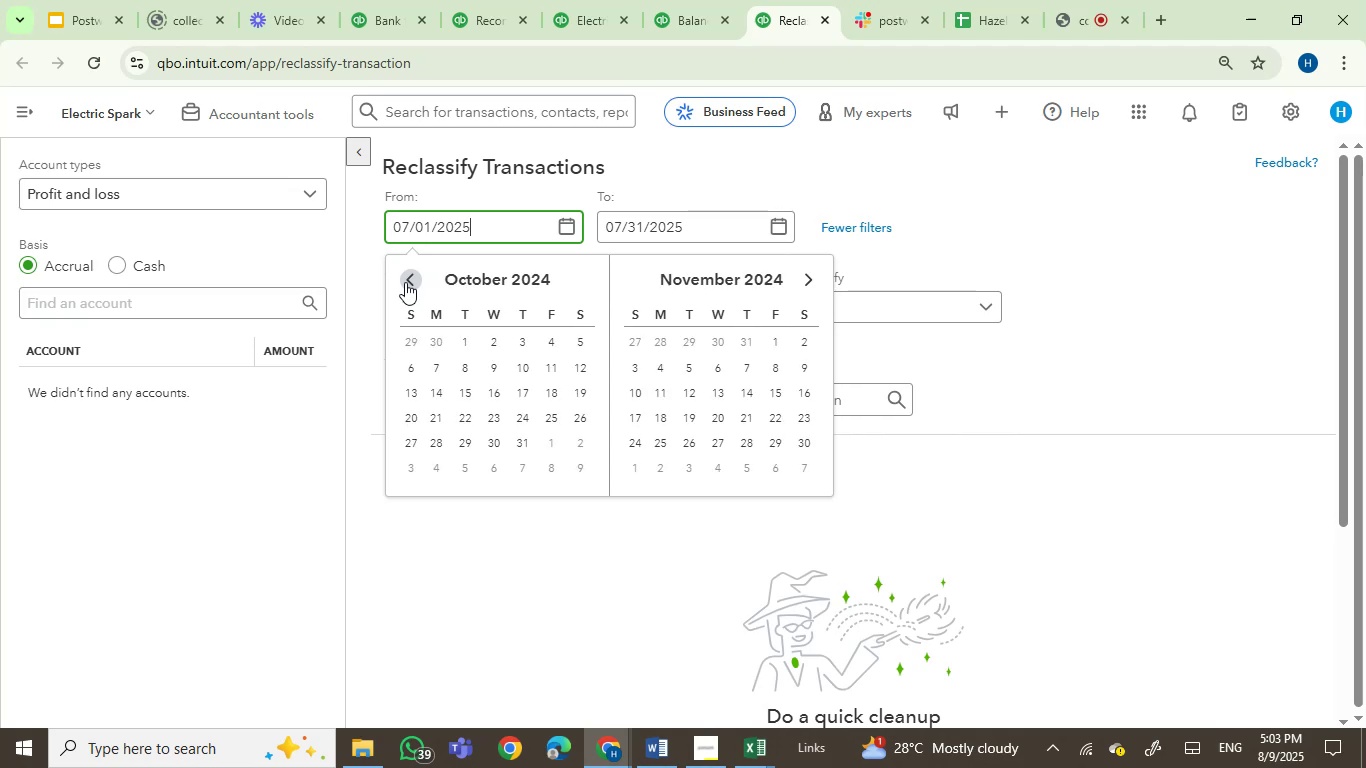 
triple_click([405, 282])
 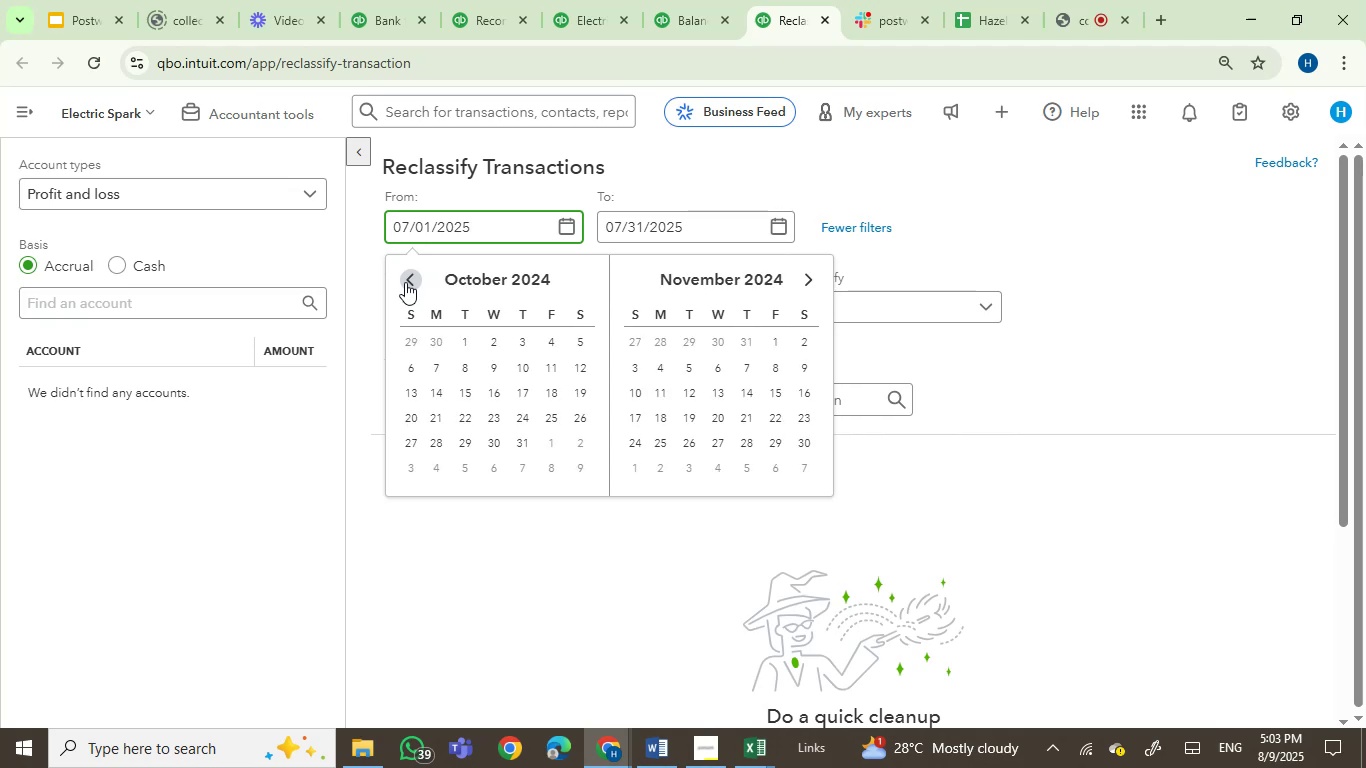 
triple_click([405, 282])
 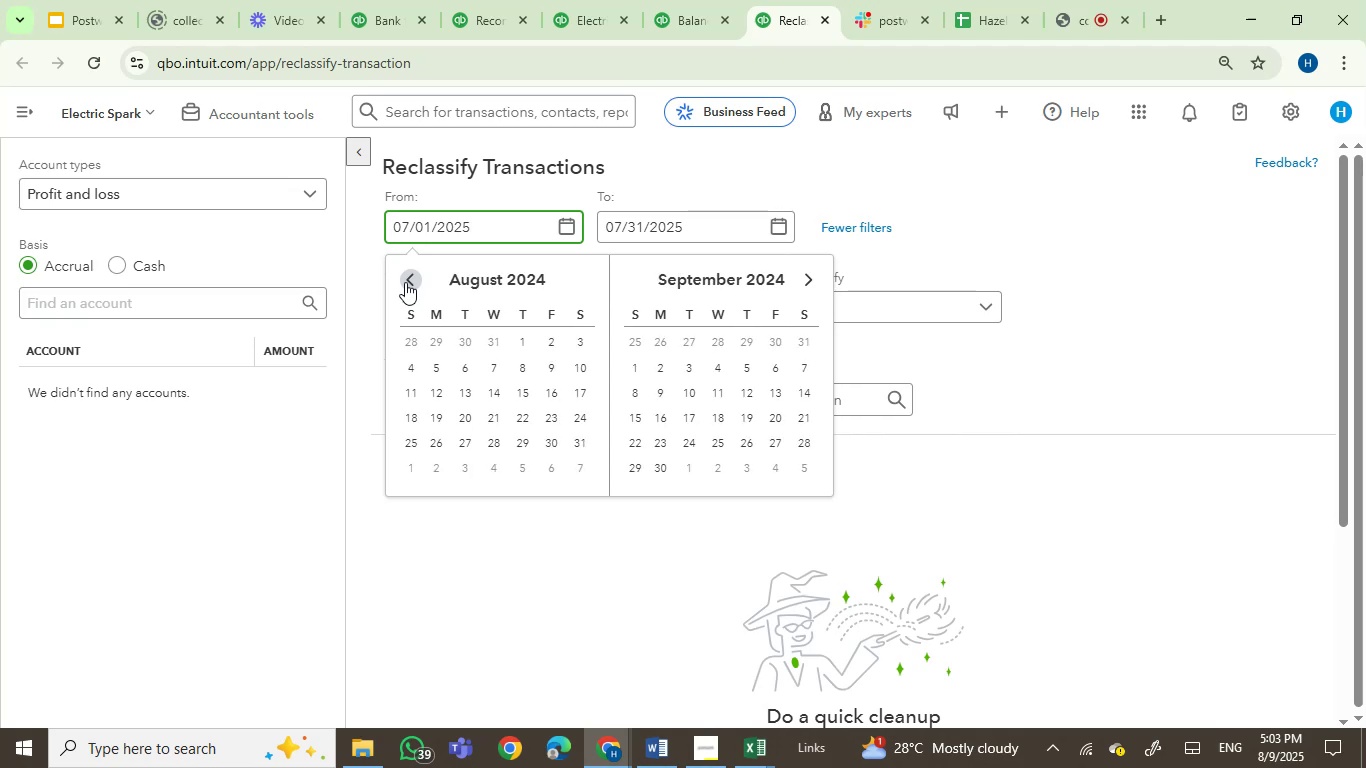 
triple_click([405, 282])
 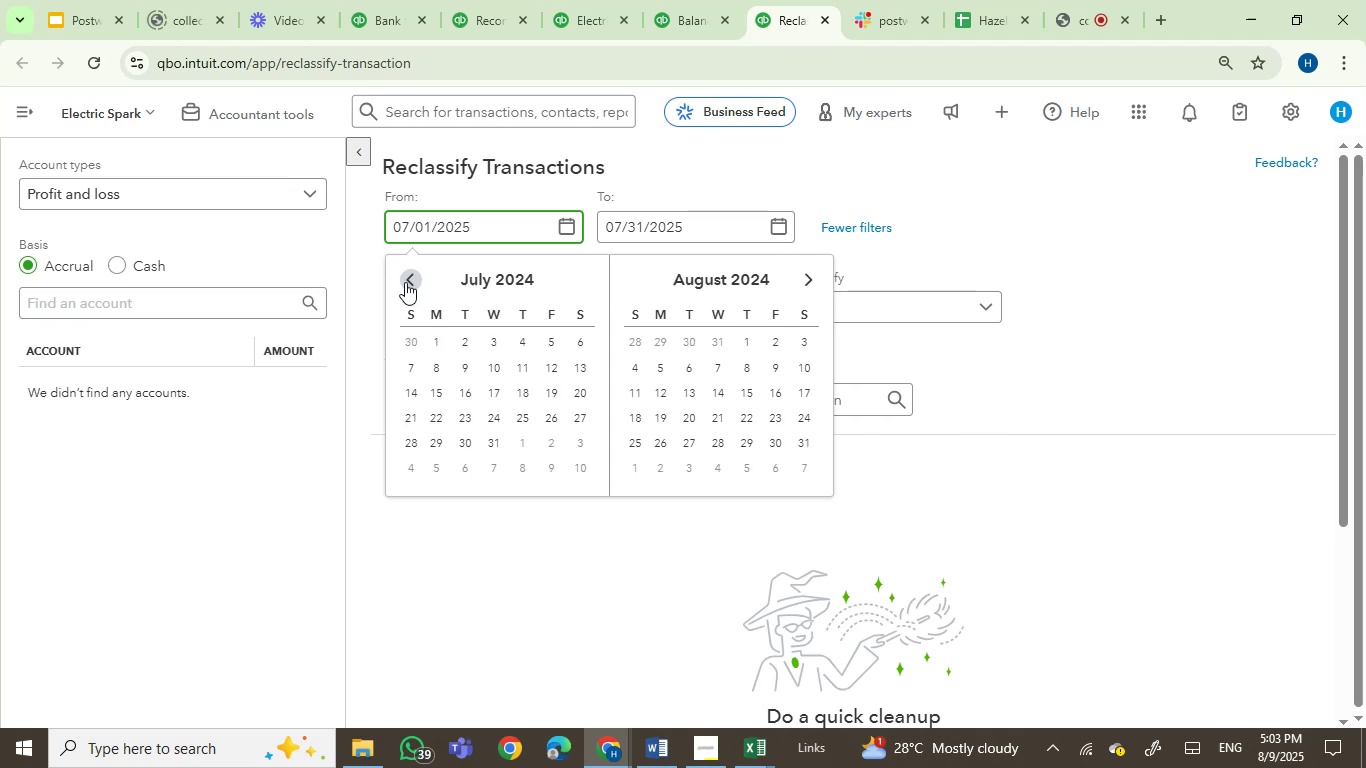 
triple_click([405, 282])
 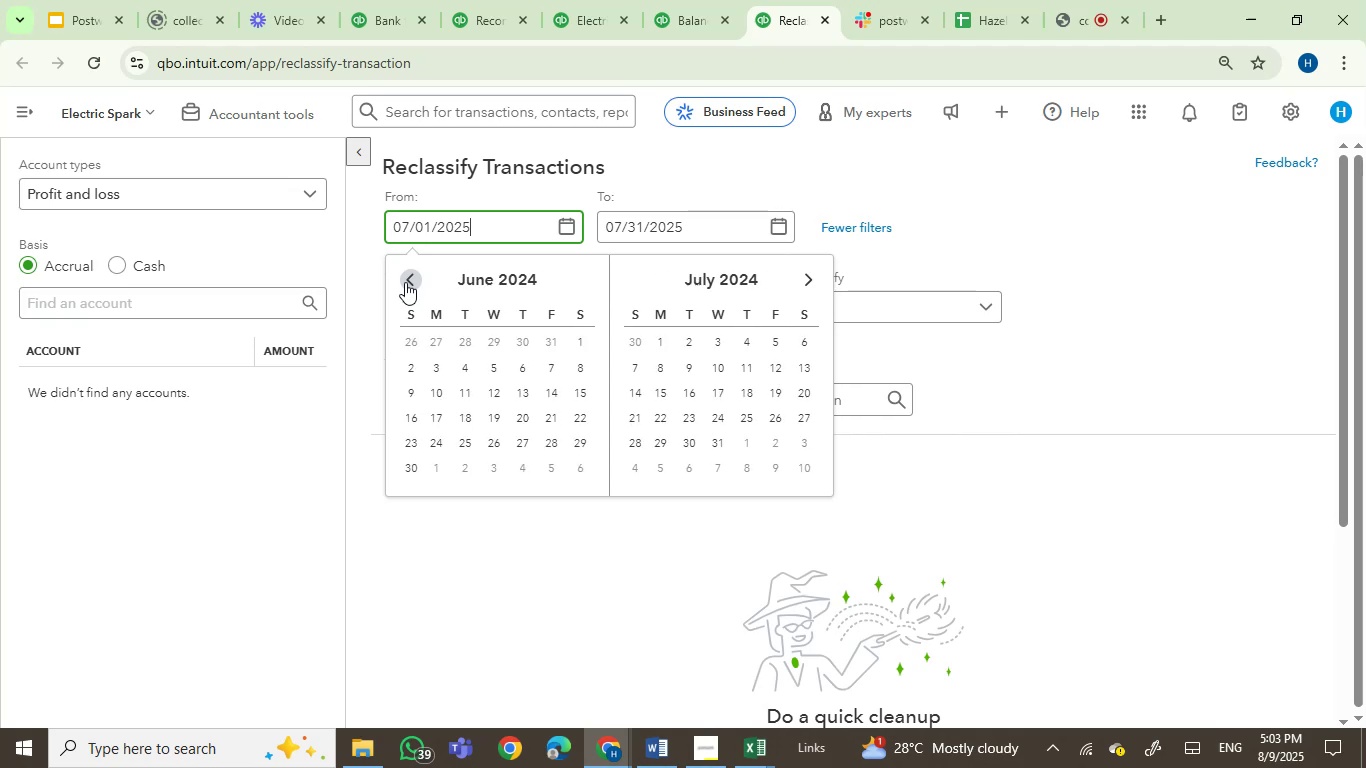 
triple_click([405, 282])
 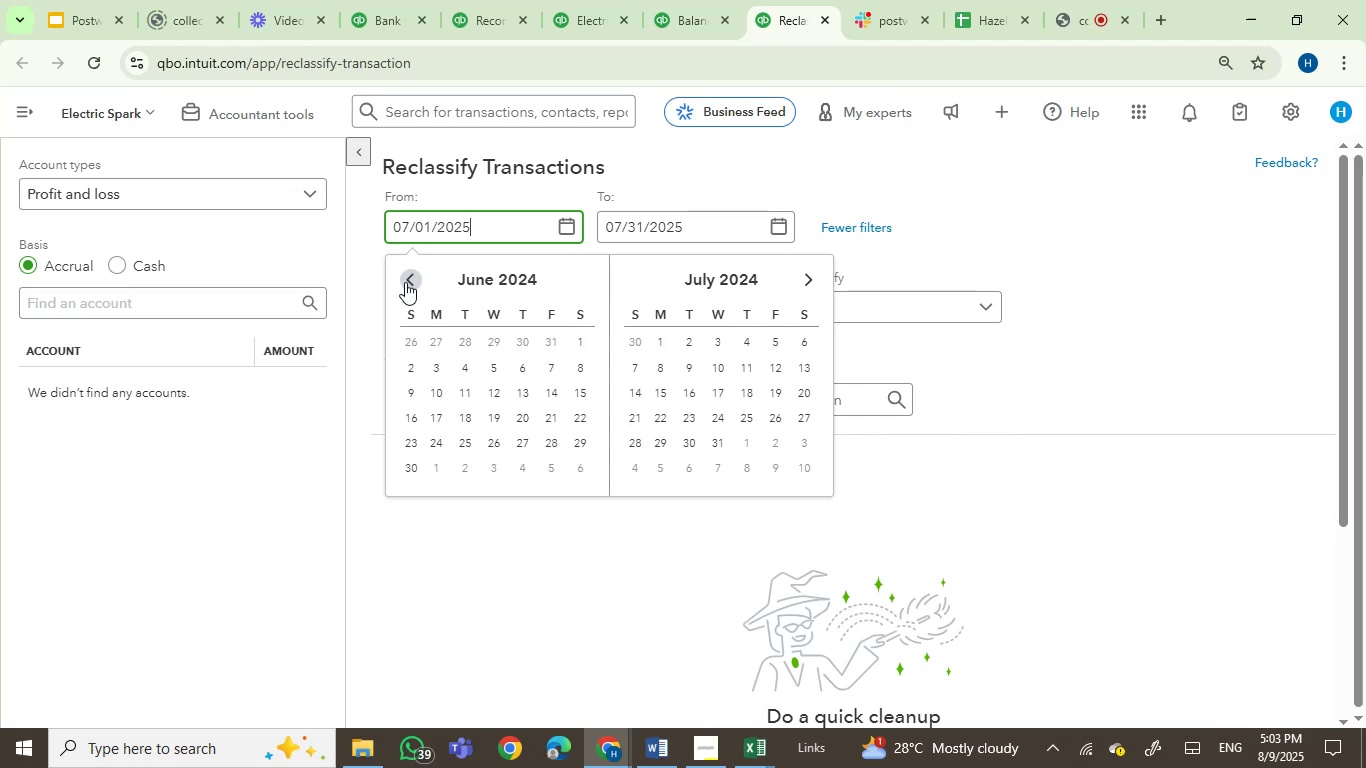 
triple_click([405, 282])
 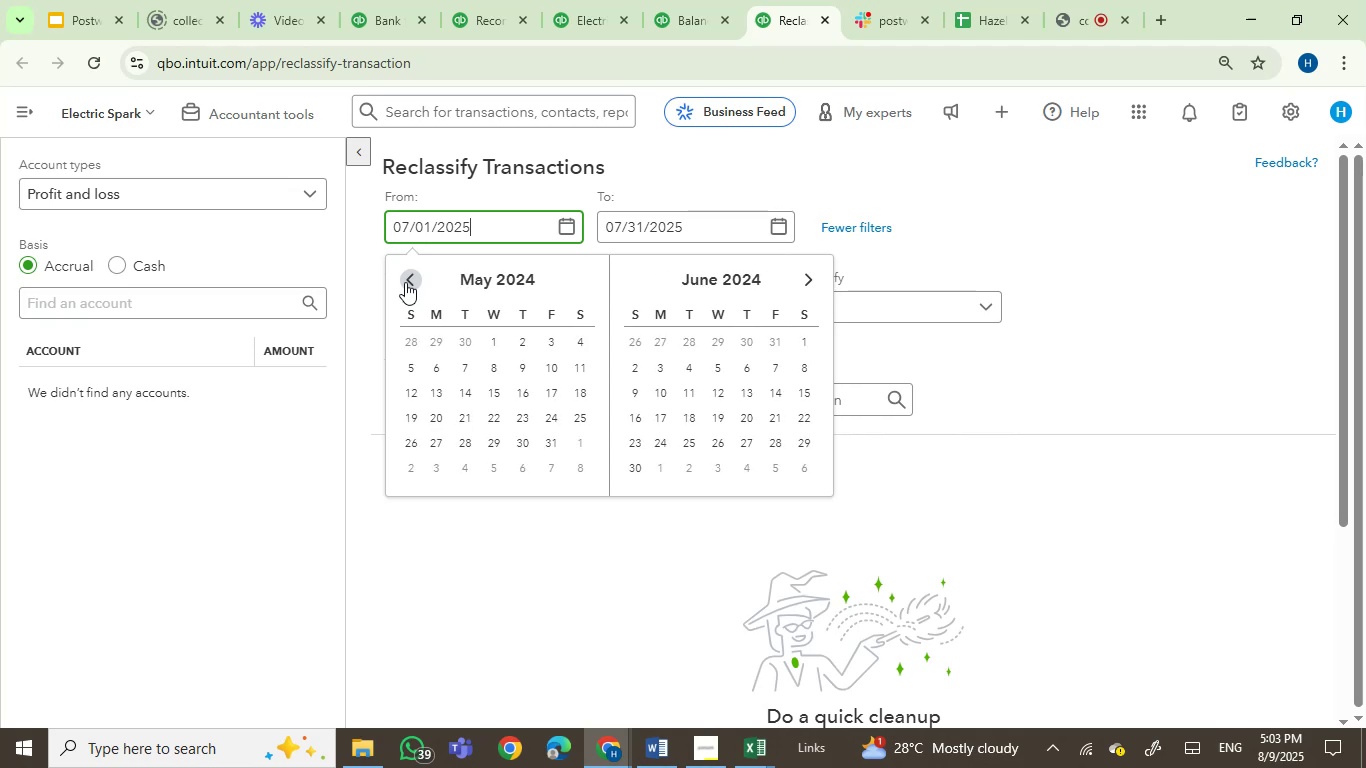 
triple_click([405, 282])
 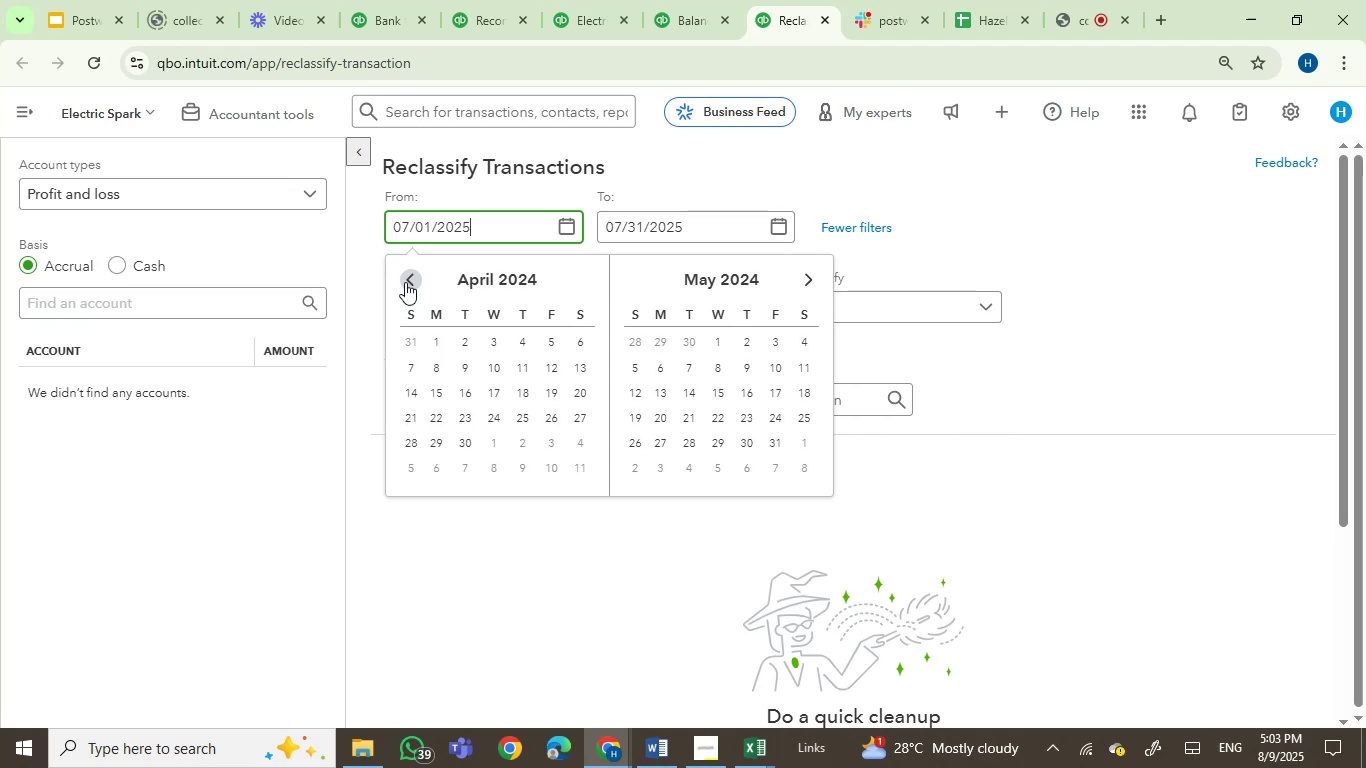 
triple_click([405, 282])
 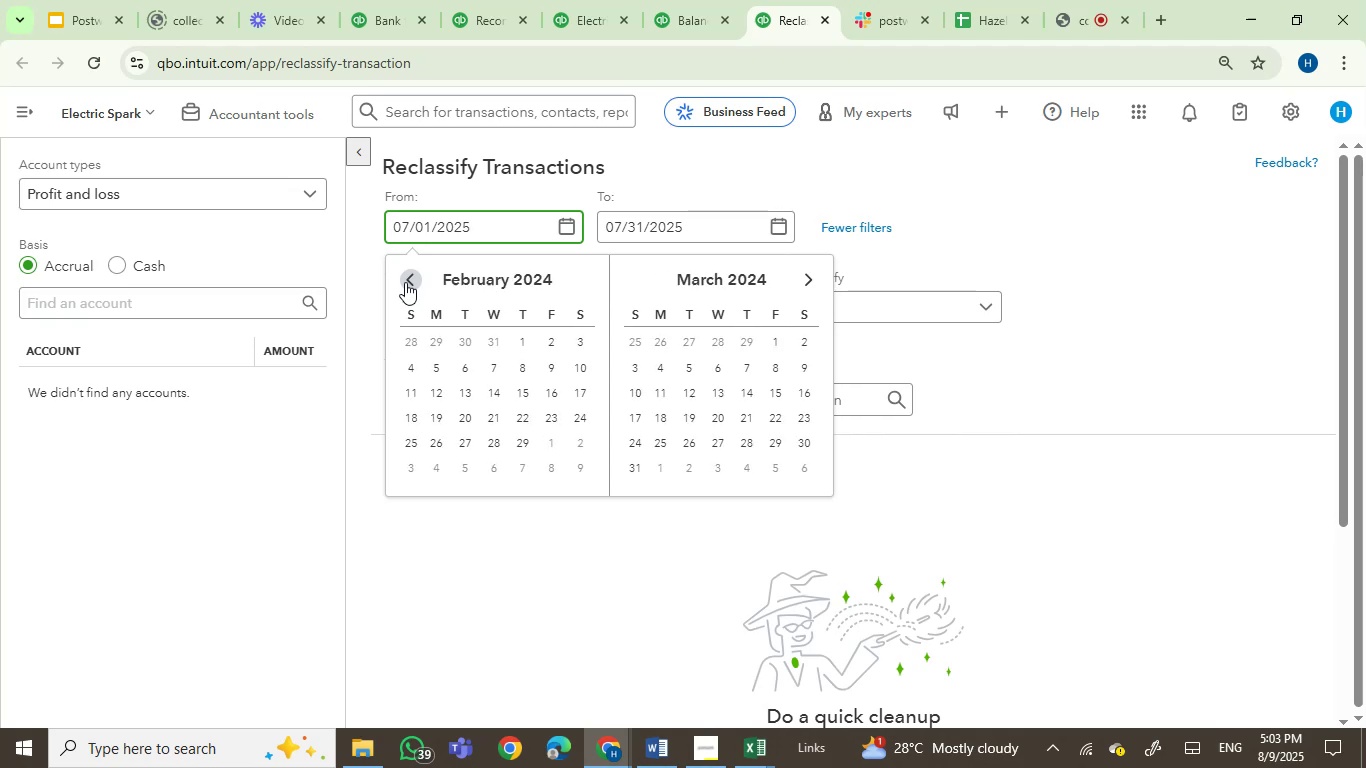 
triple_click([405, 282])
 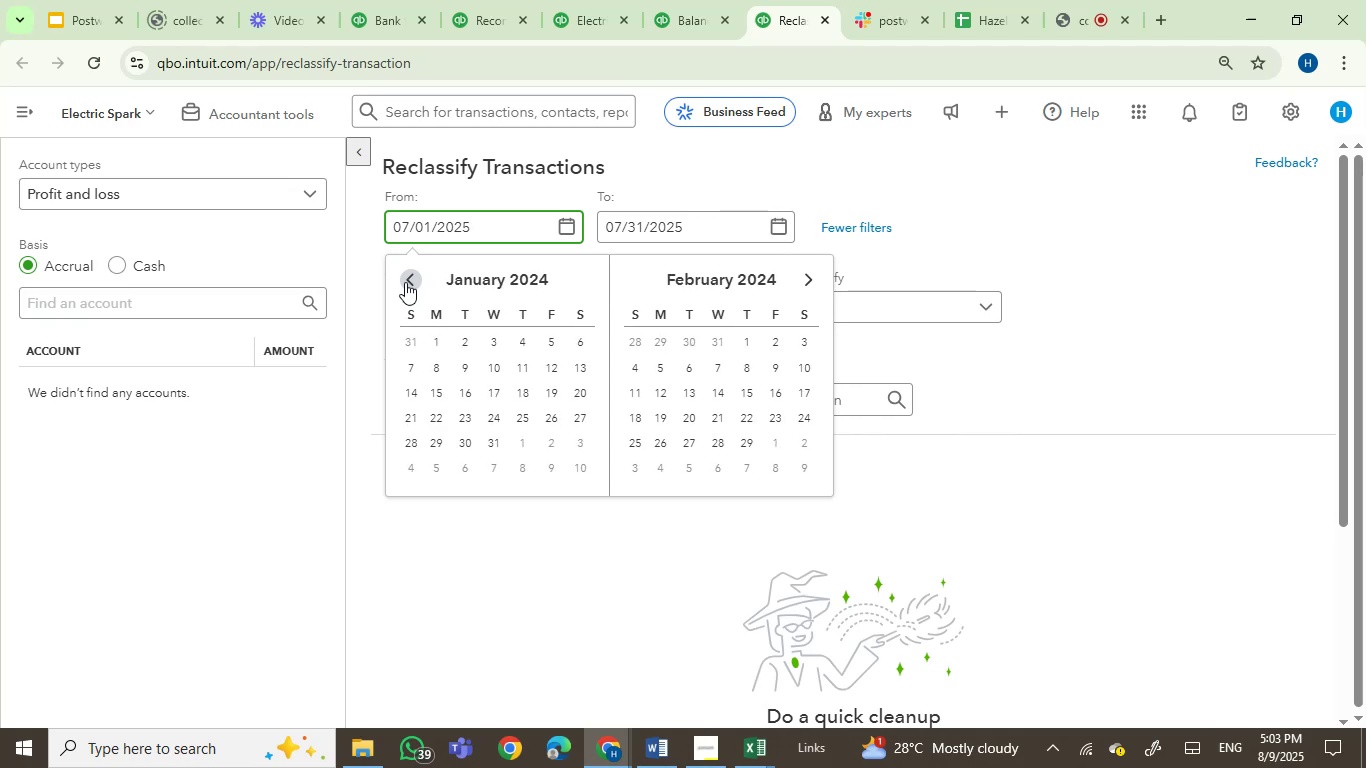 
double_click([405, 282])
 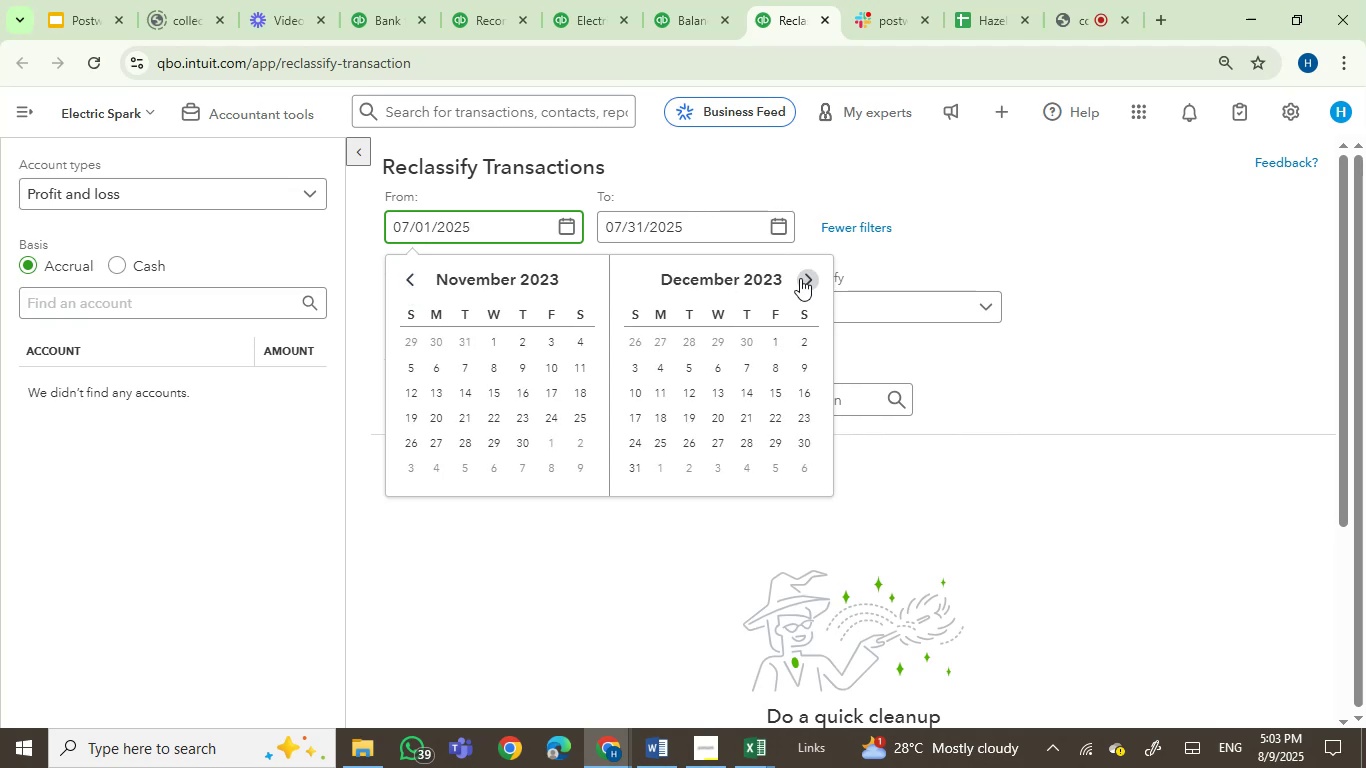 
left_click([808, 278])
 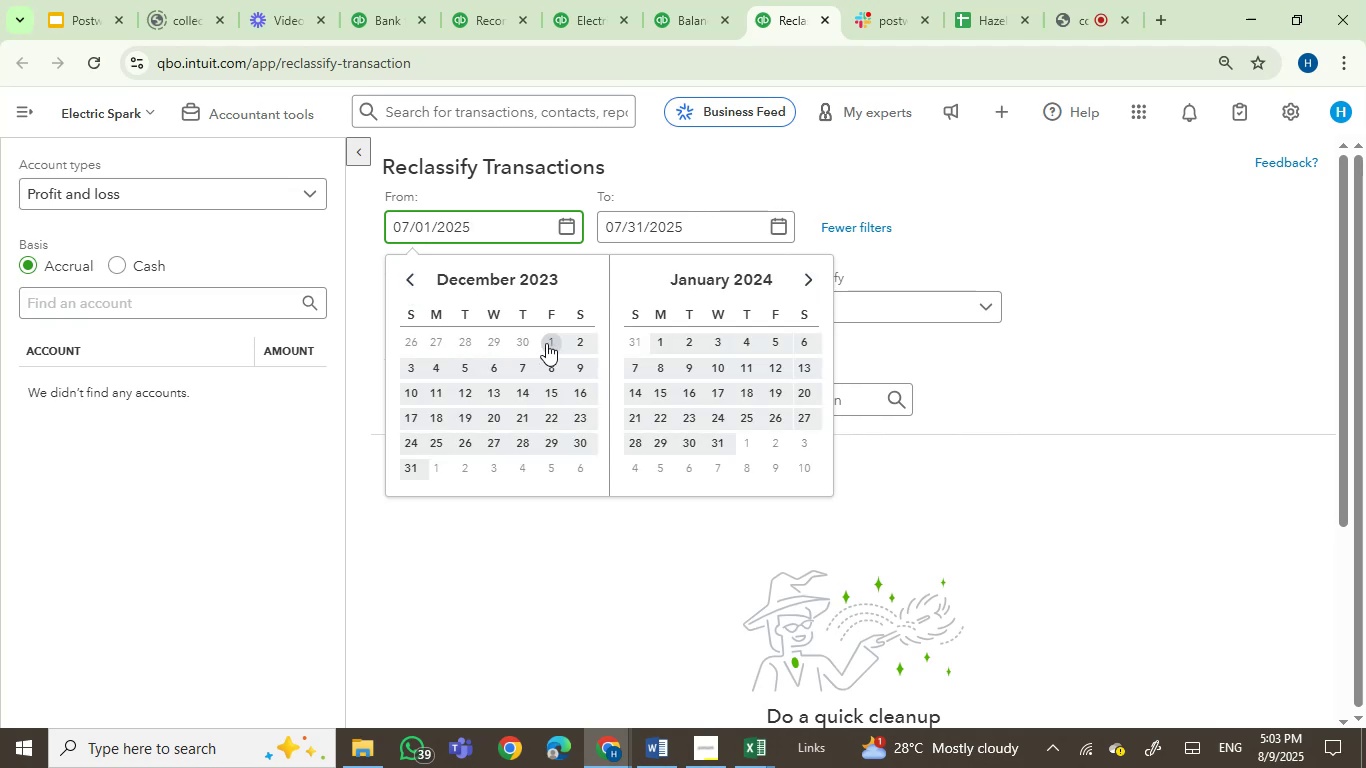 
left_click([803, 276])
 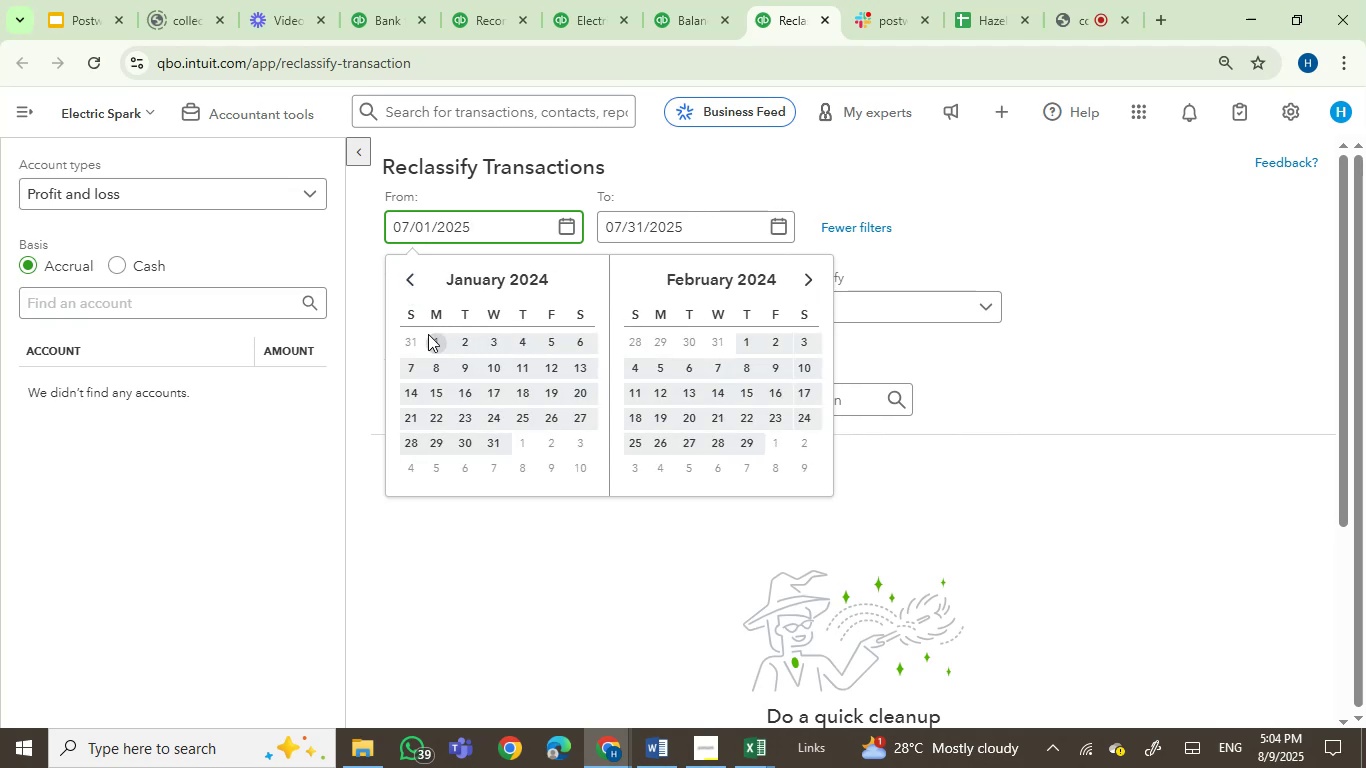 
left_click([428, 334])
 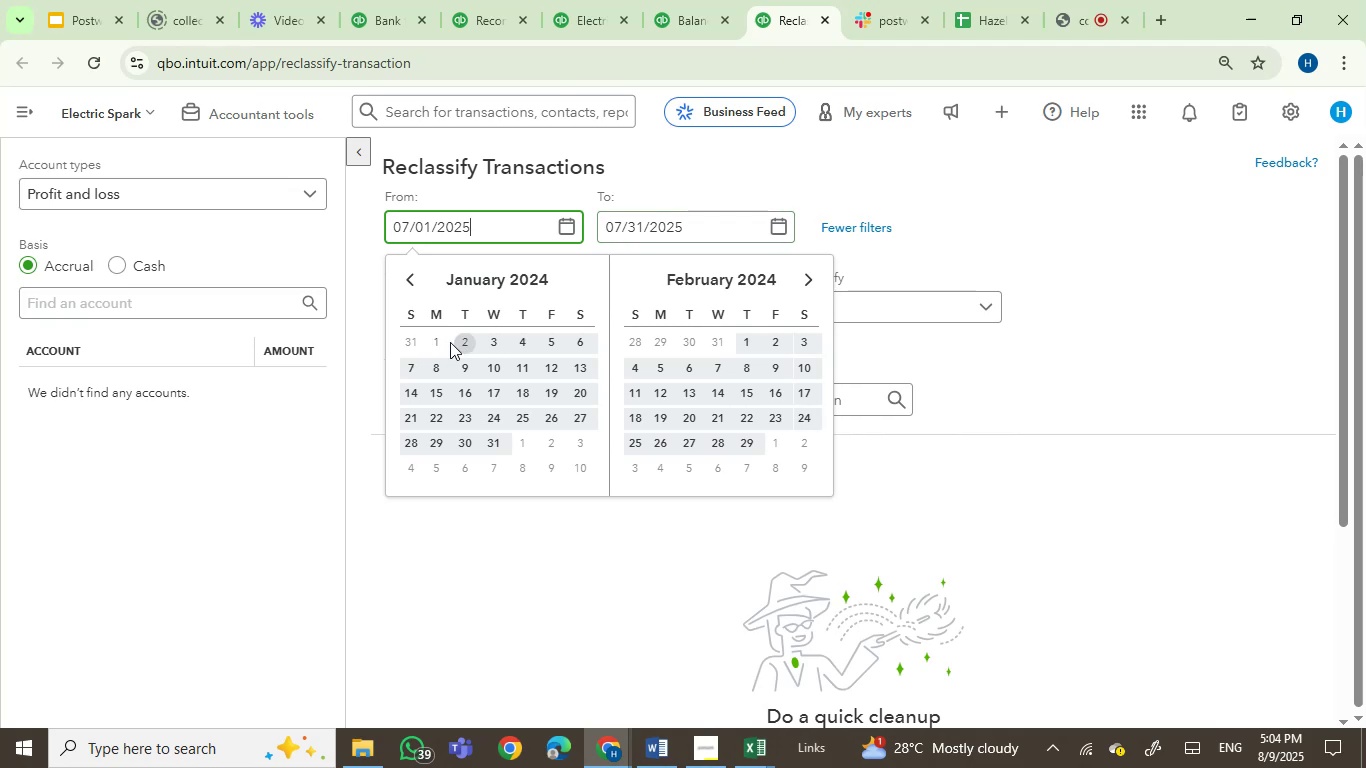 
left_click([435, 342])
 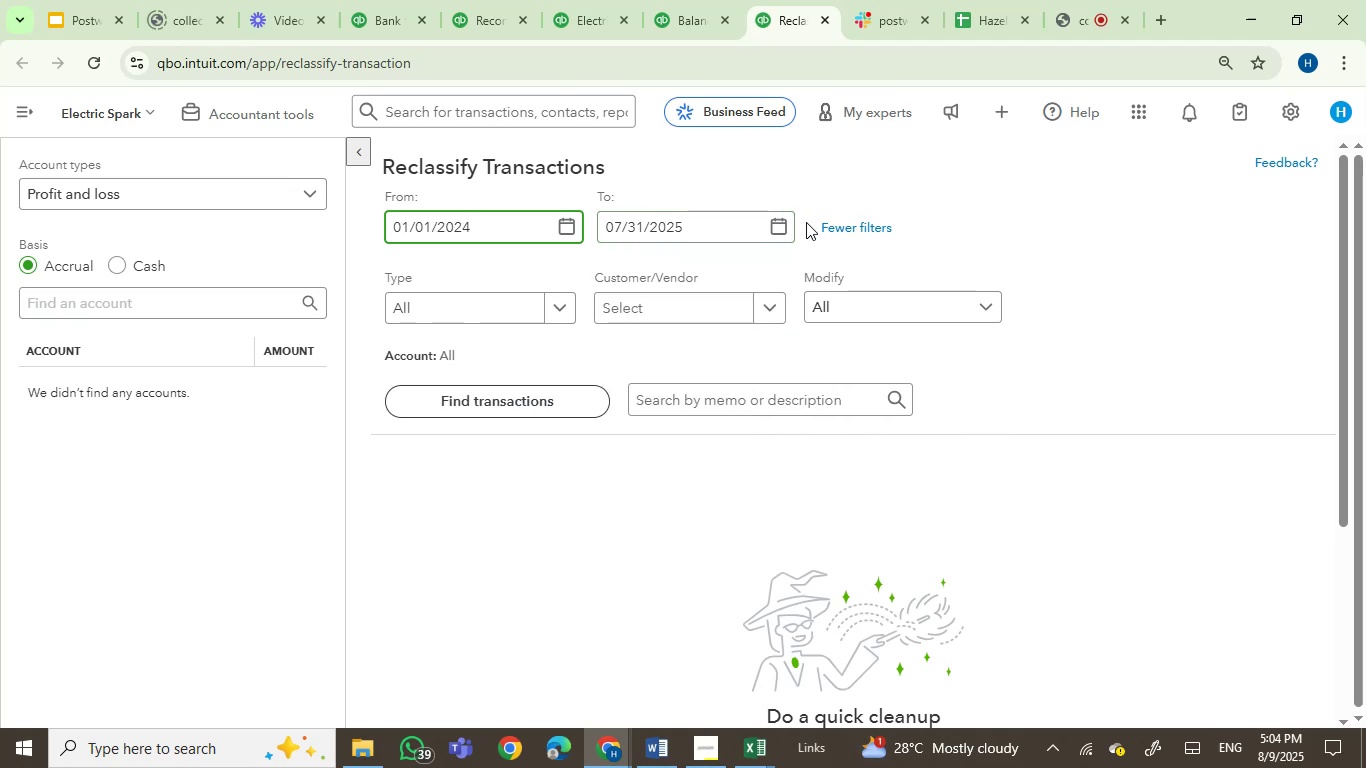 
left_click([776, 229])
 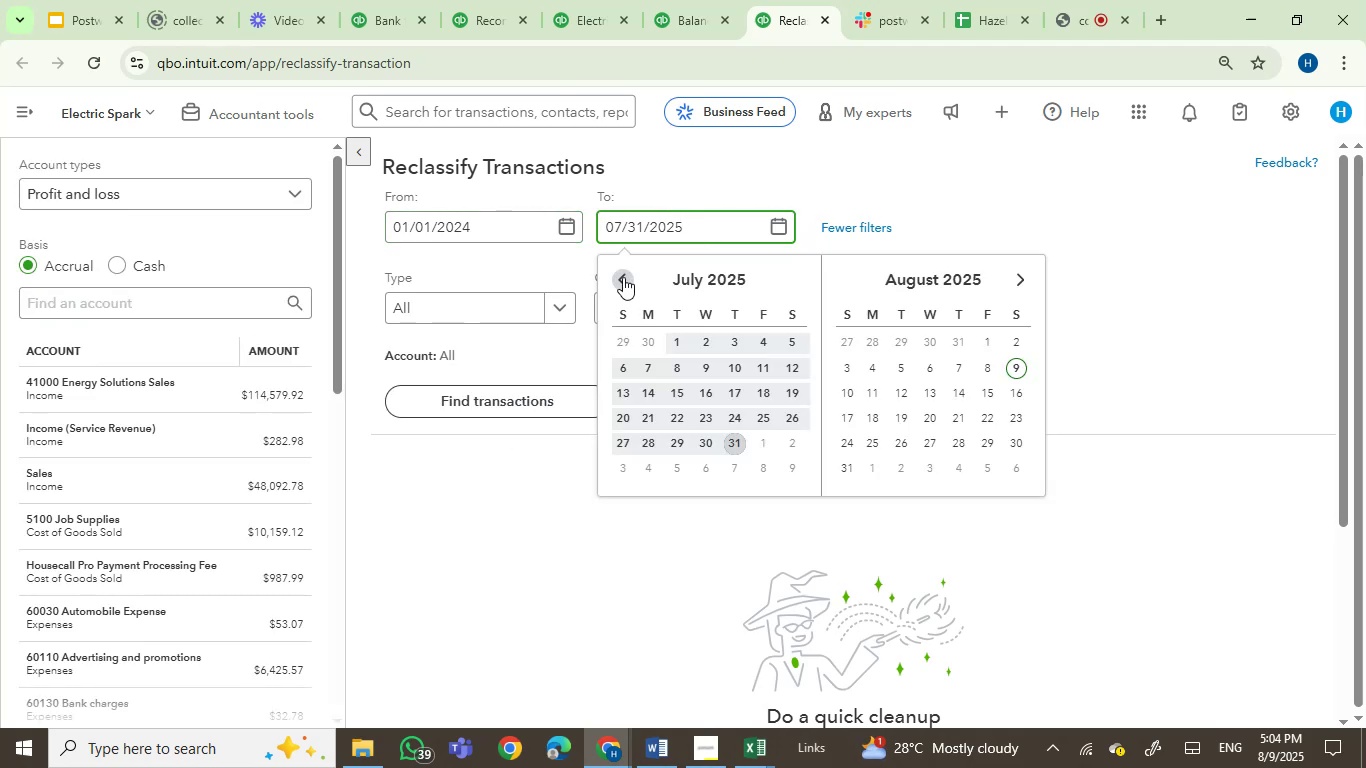 
double_click([623, 277])
 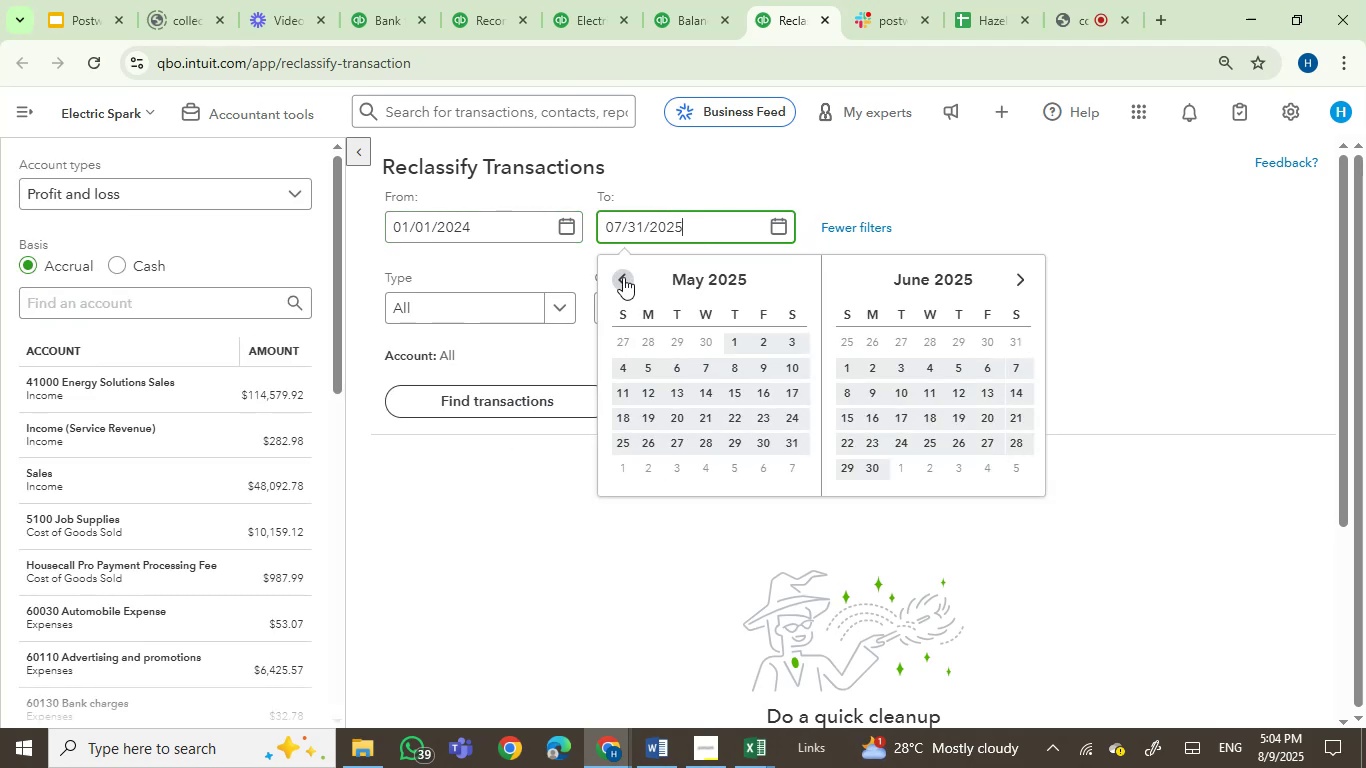 
triple_click([623, 277])
 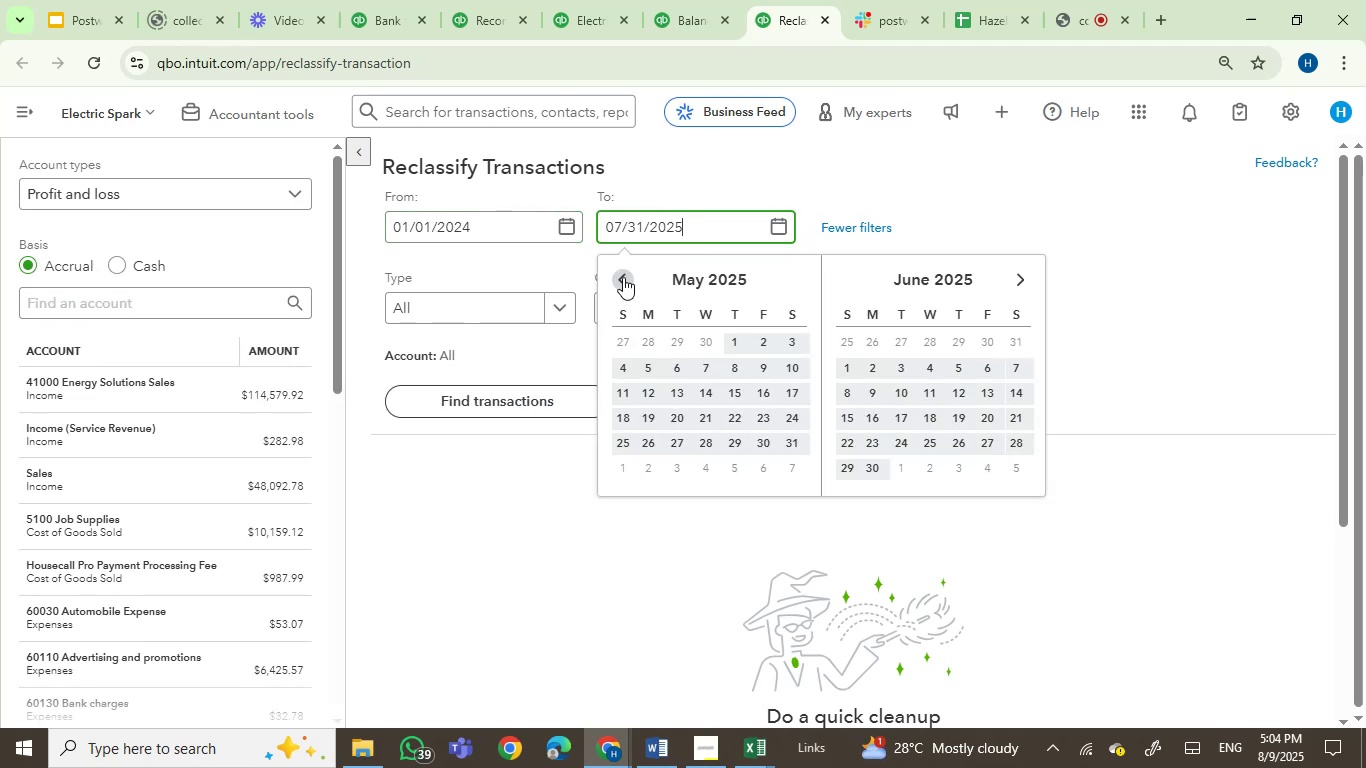 
triple_click([623, 277])
 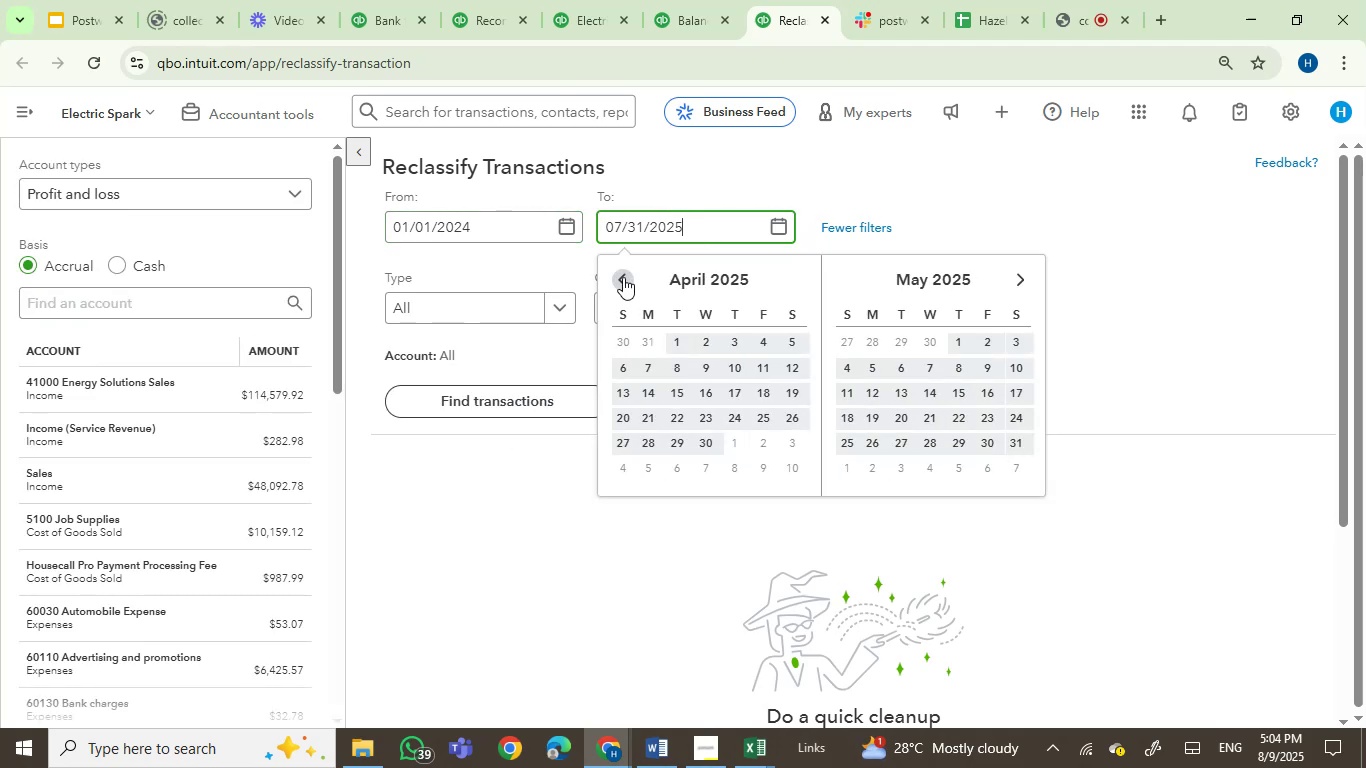 
triple_click([623, 277])
 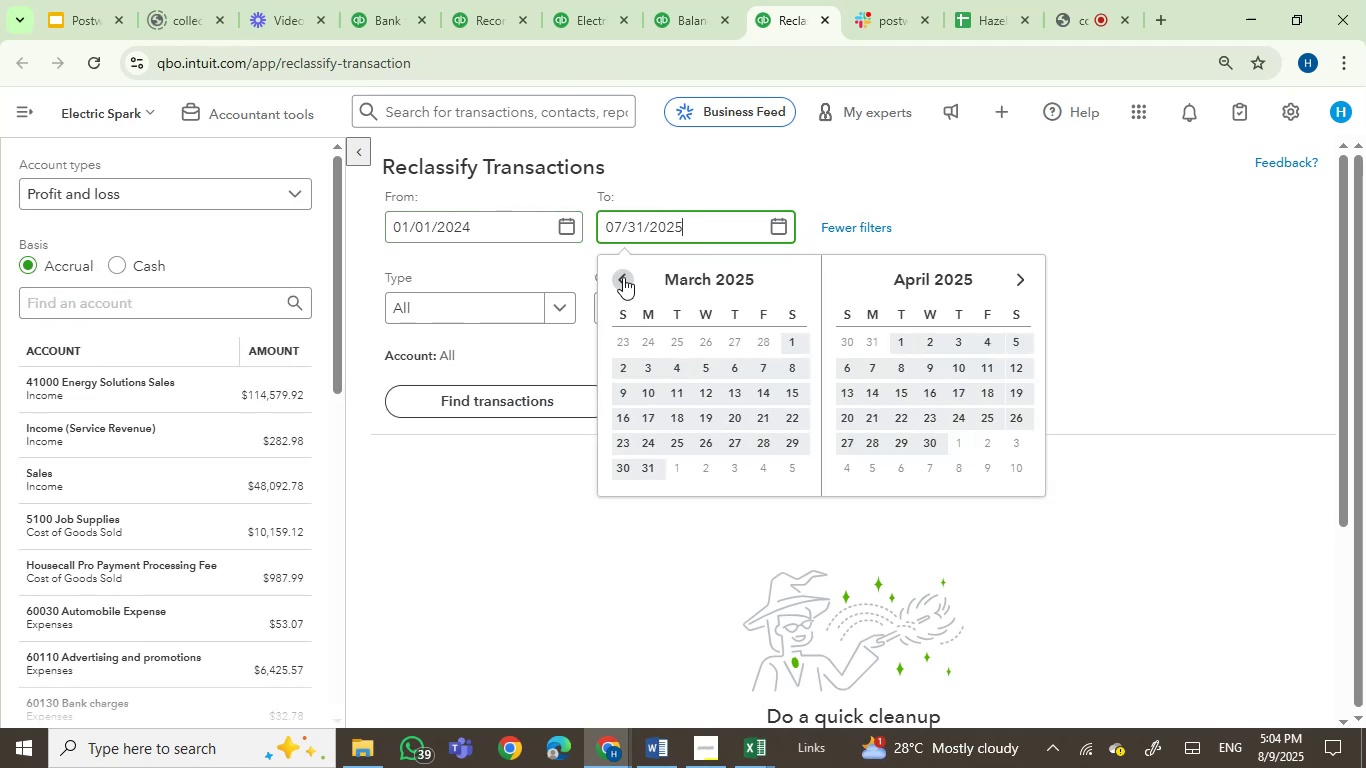 
triple_click([623, 277])
 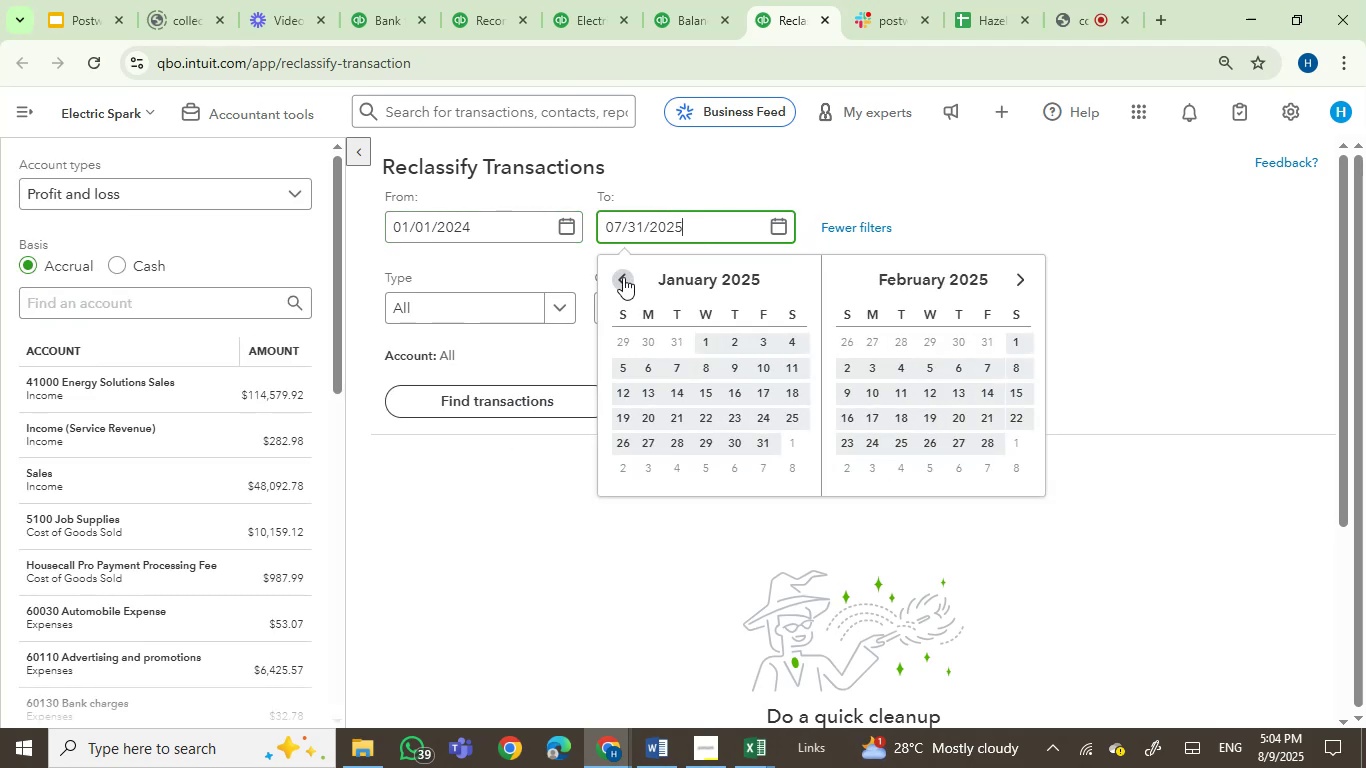 
triple_click([623, 277])
 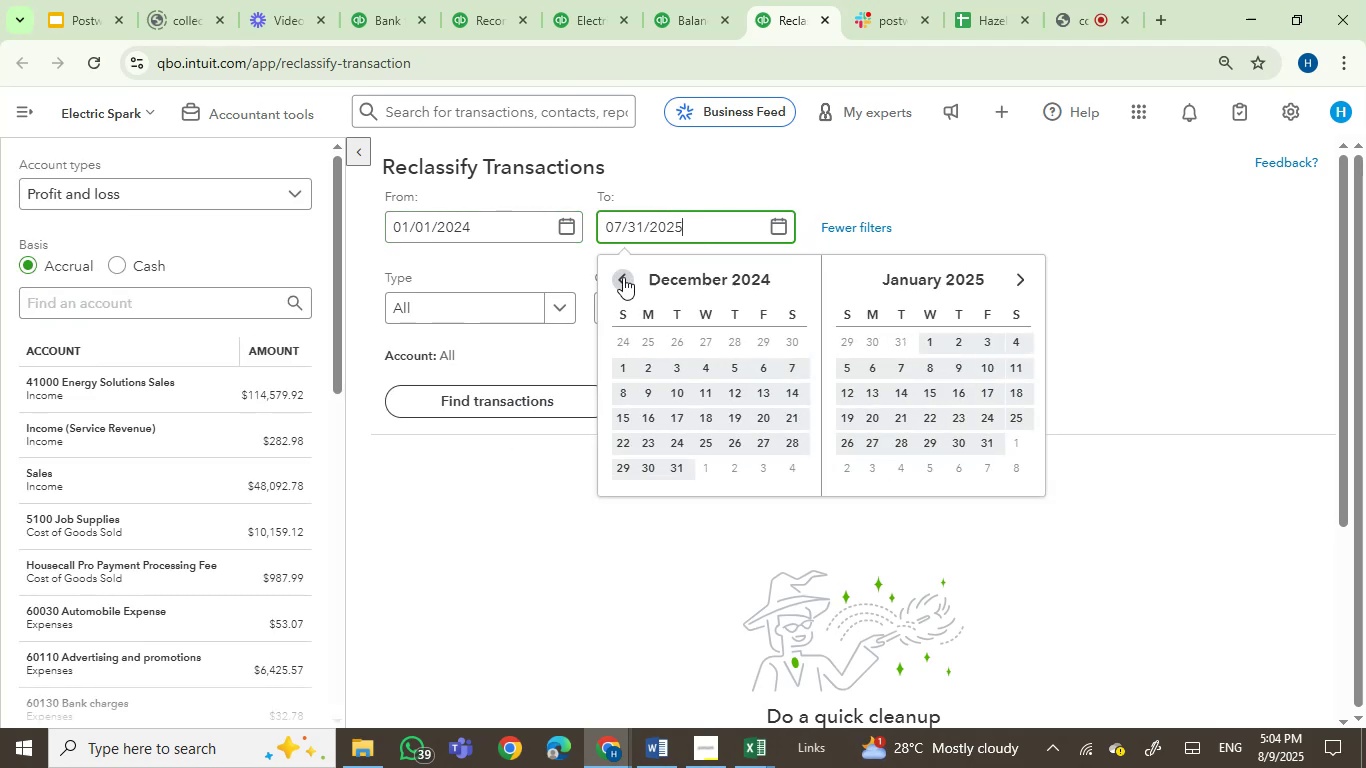 
triple_click([623, 277])
 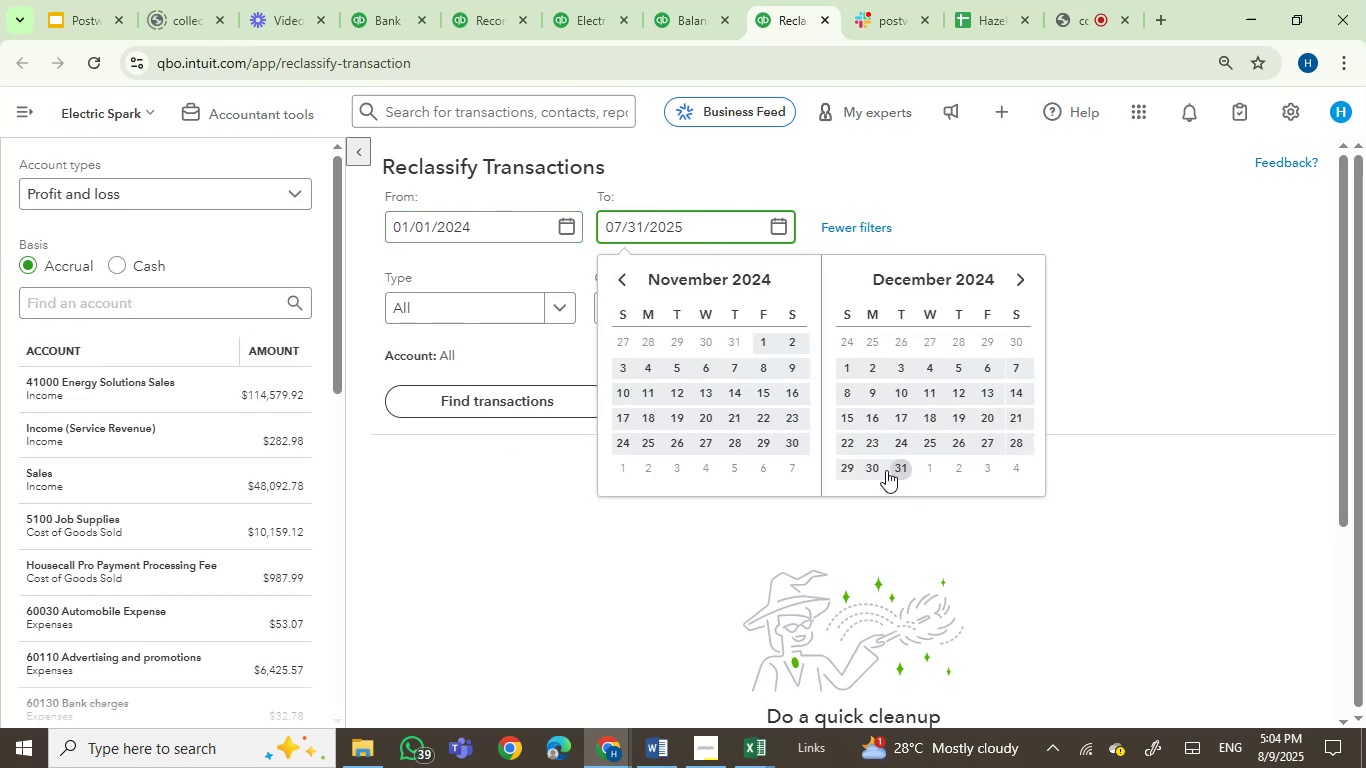 
left_click([900, 468])
 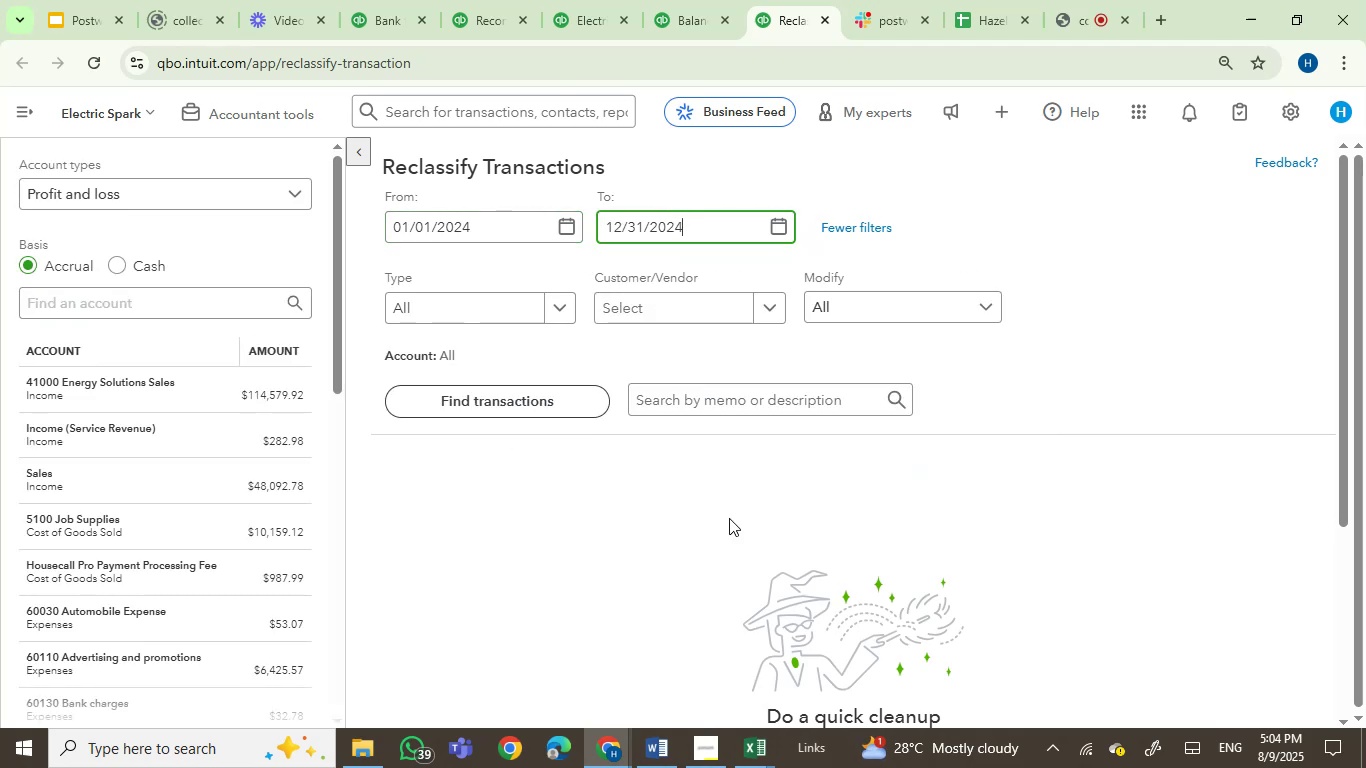 
left_click([668, 528])
 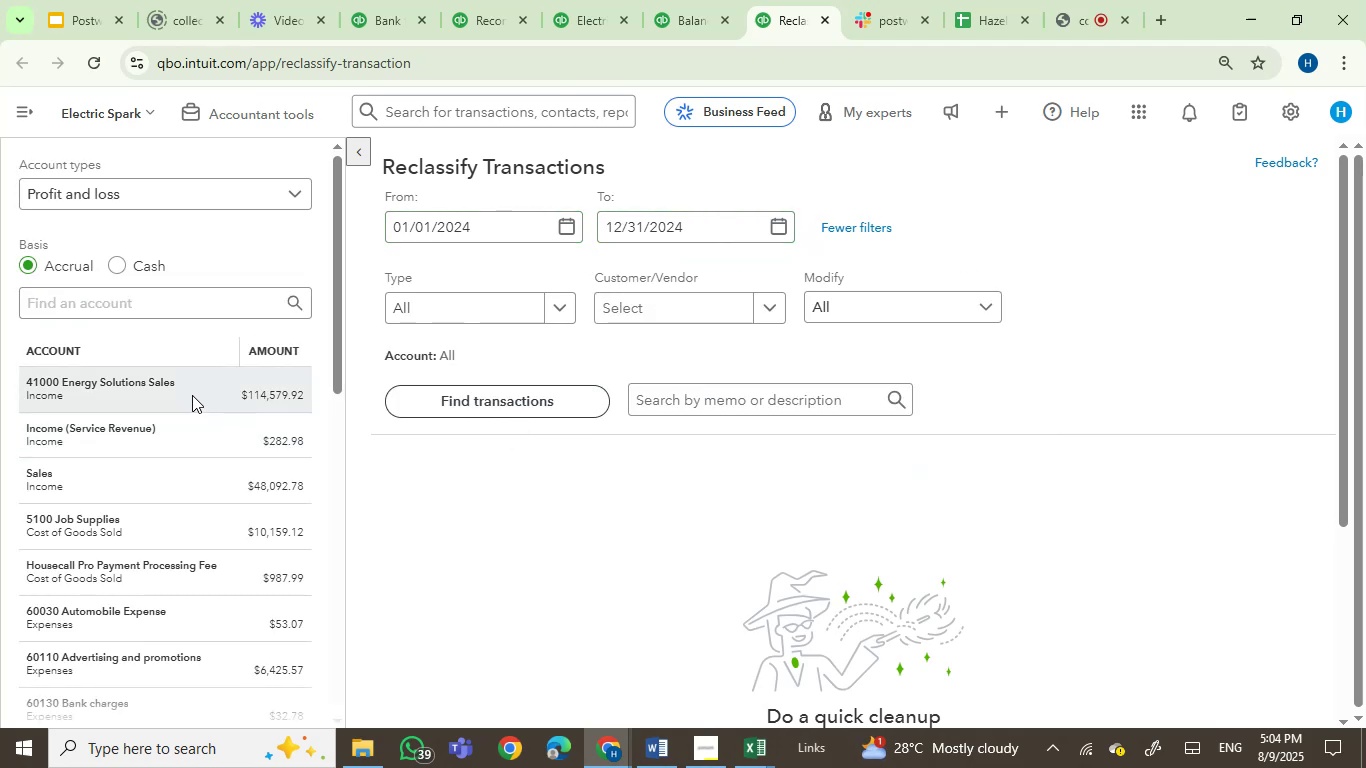 
left_click([163, 386])
 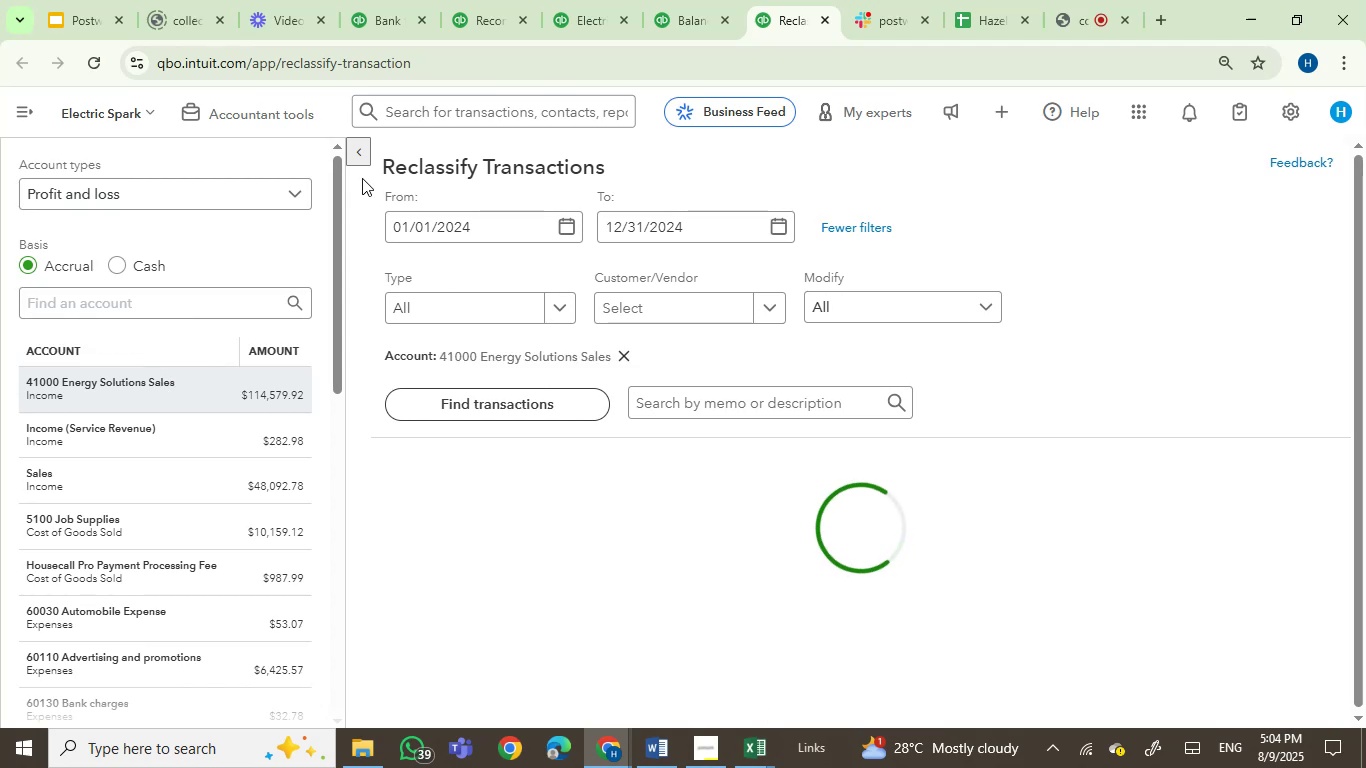 
left_click([350, 156])
 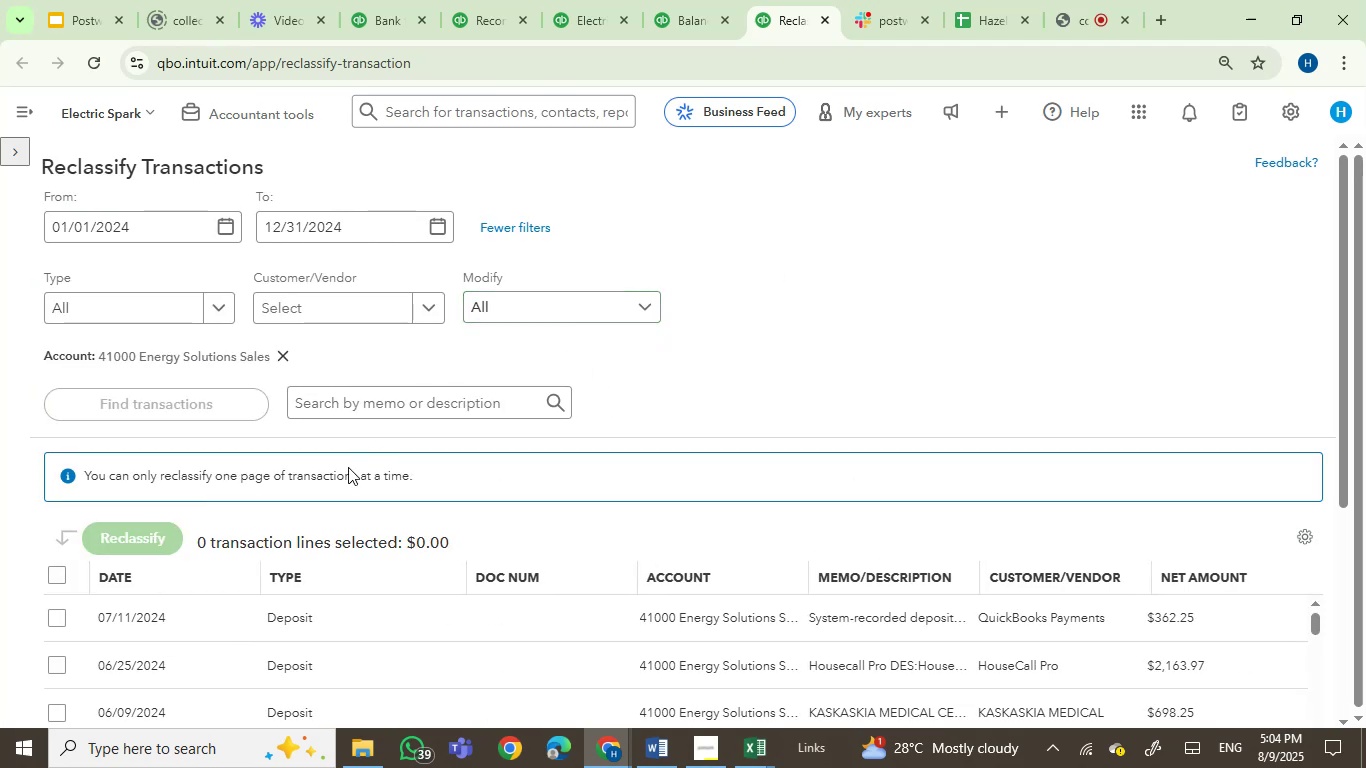 
left_click([304, 577])
 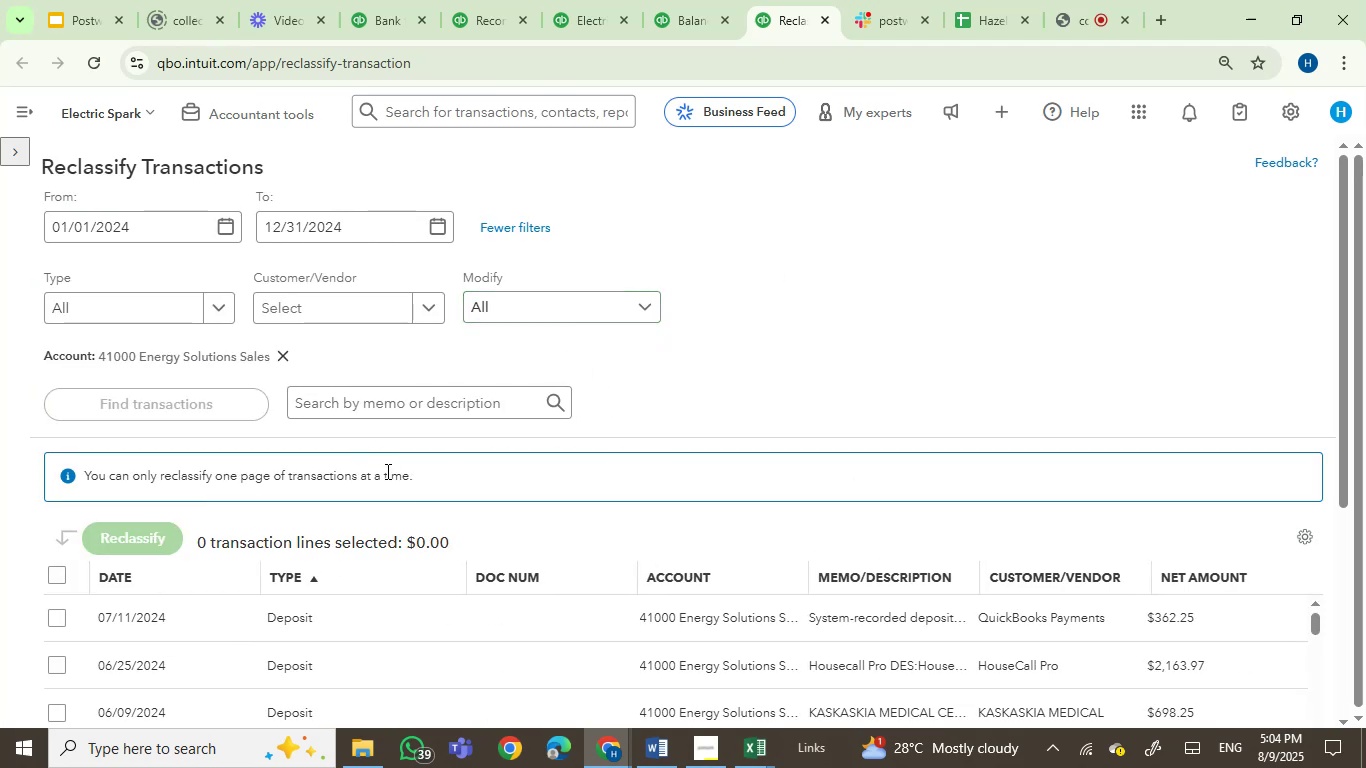 
left_click([295, 580])
 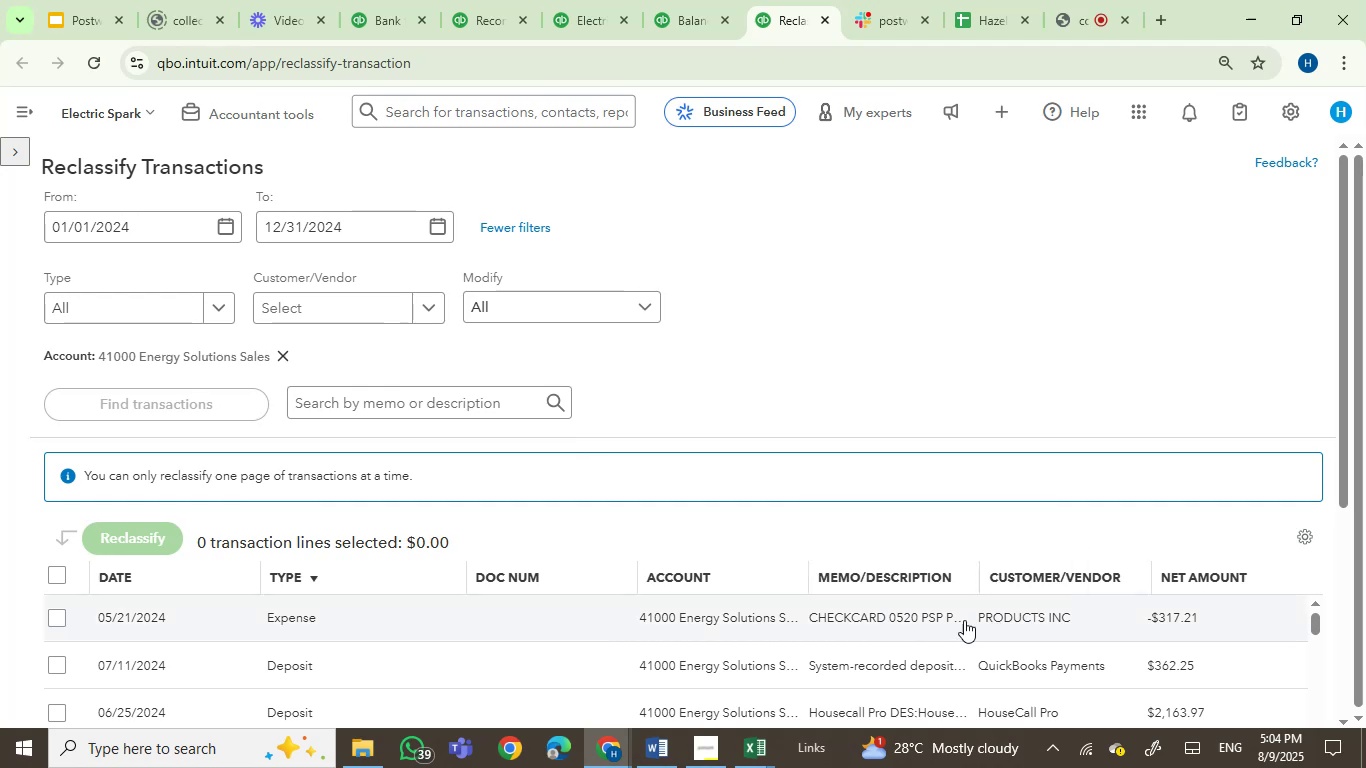 
wait(7.58)
 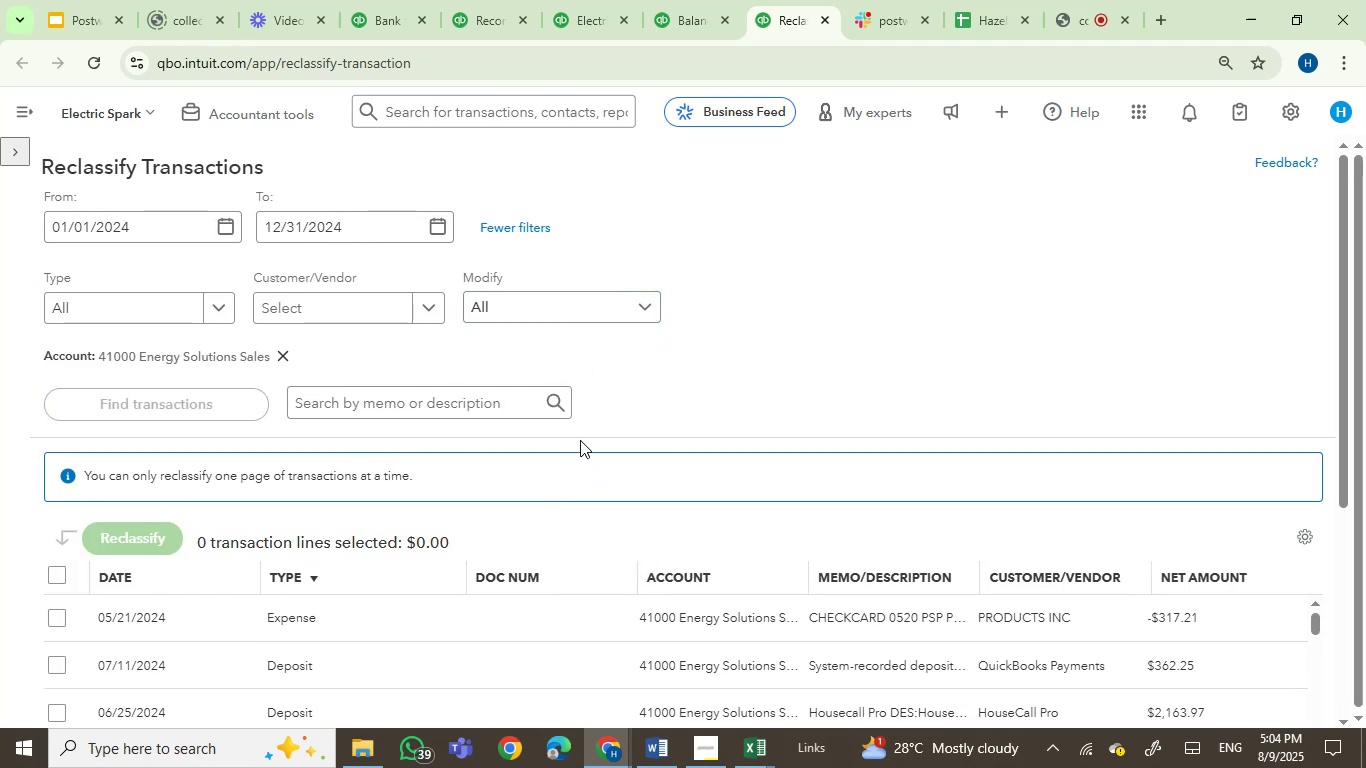 
left_click_drag(start_coordinate=[1111, 612], to_coordinate=[971, 626])
 